 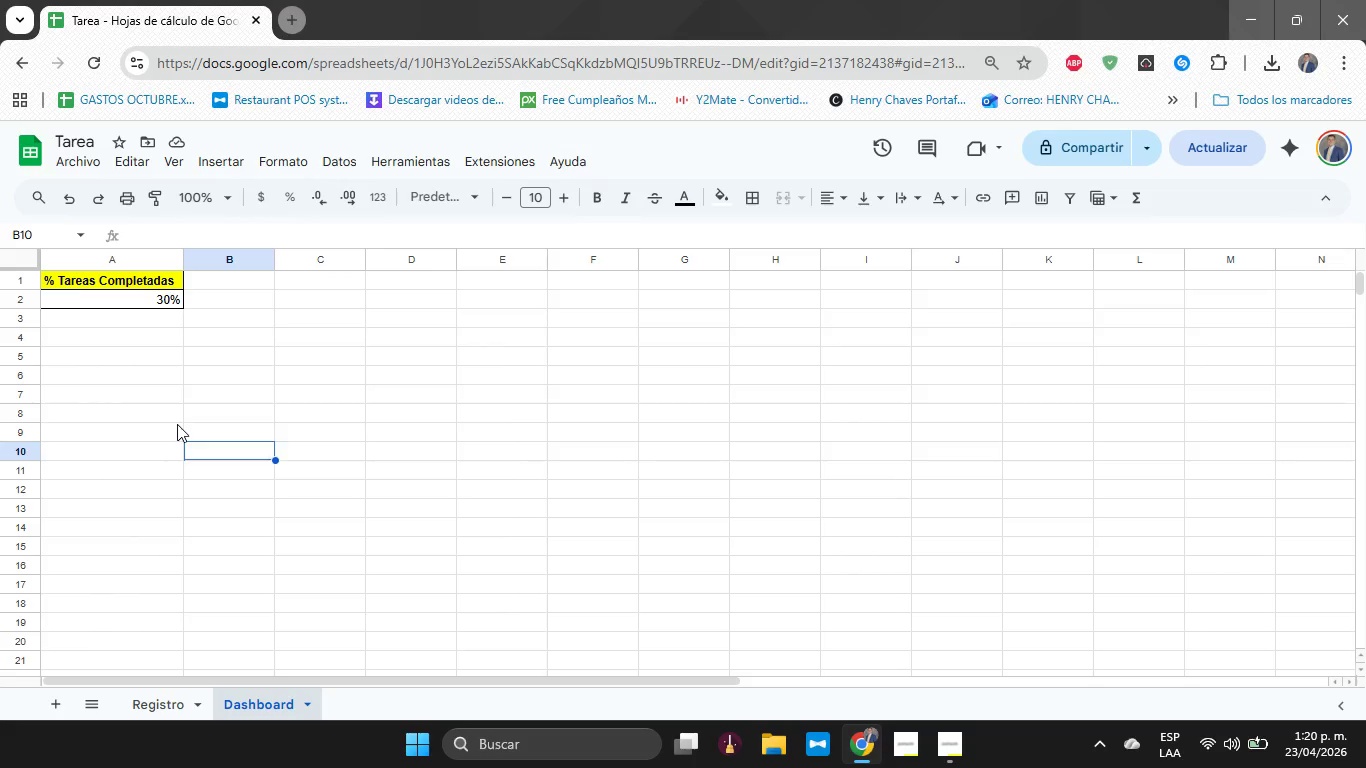 
key(ArrowLeft)
 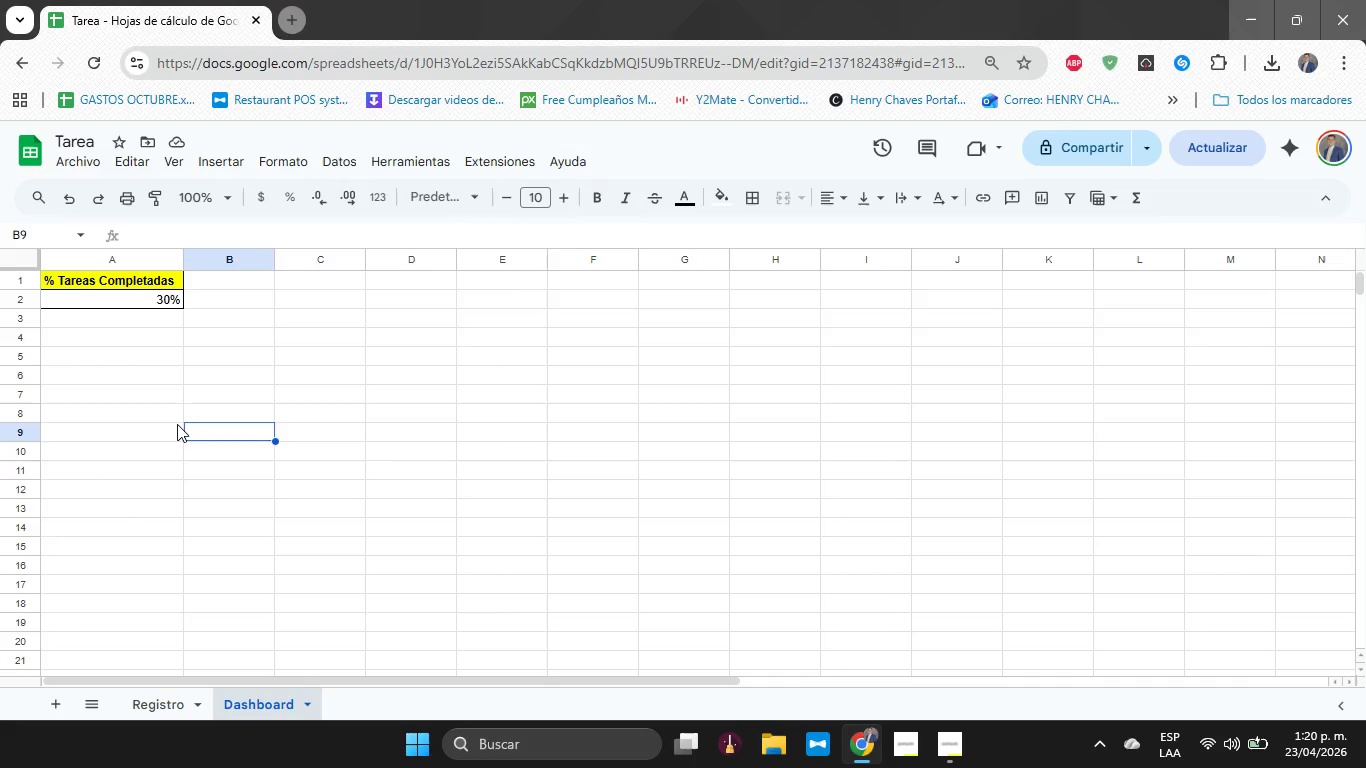 
key(ArrowUp)
 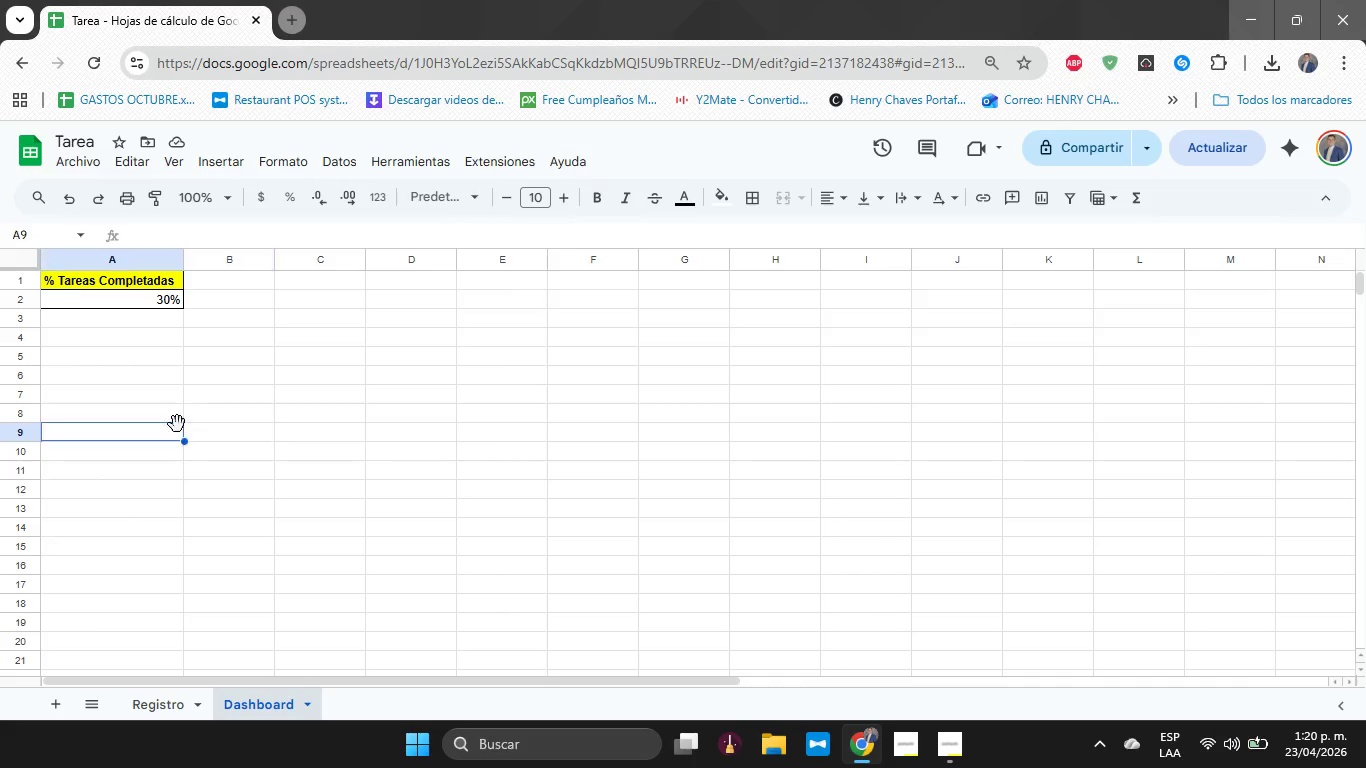 
key(ArrowLeft)
 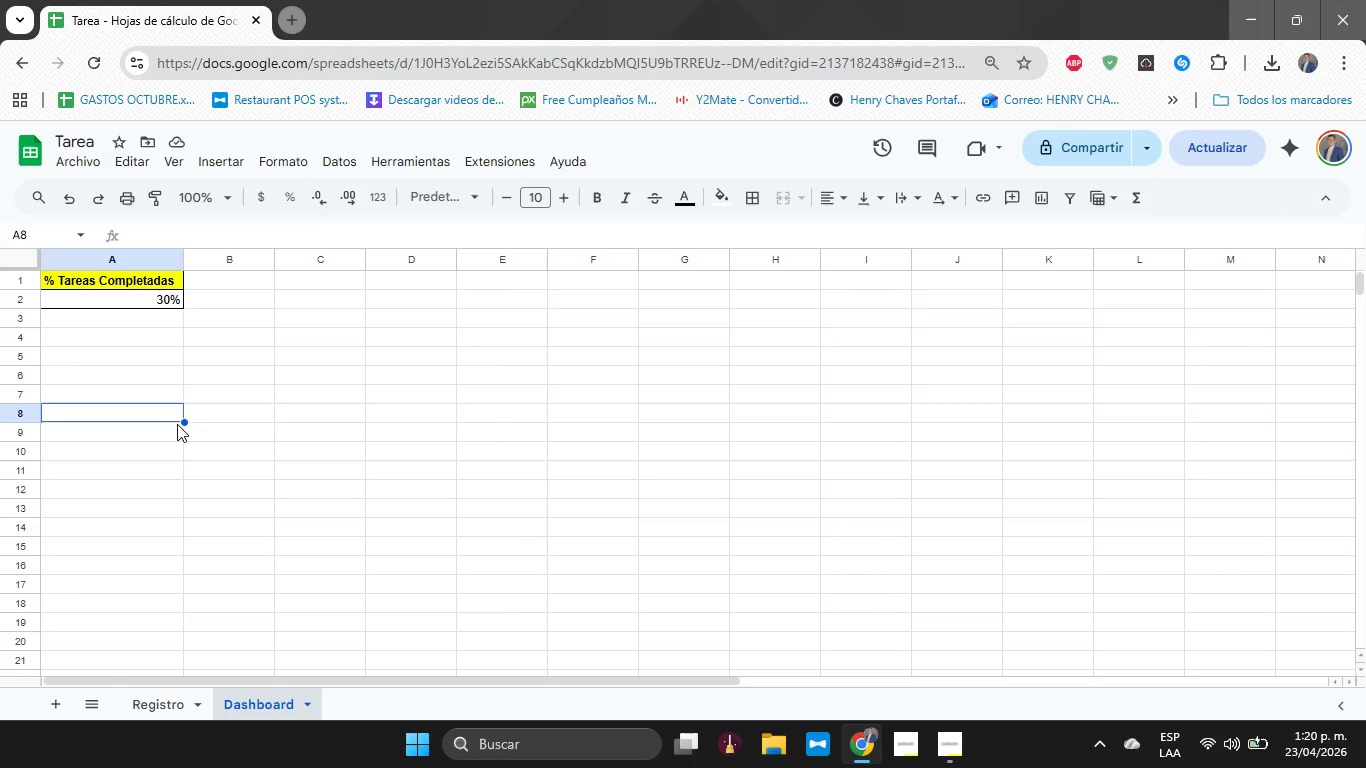 
key(ArrowUp)
 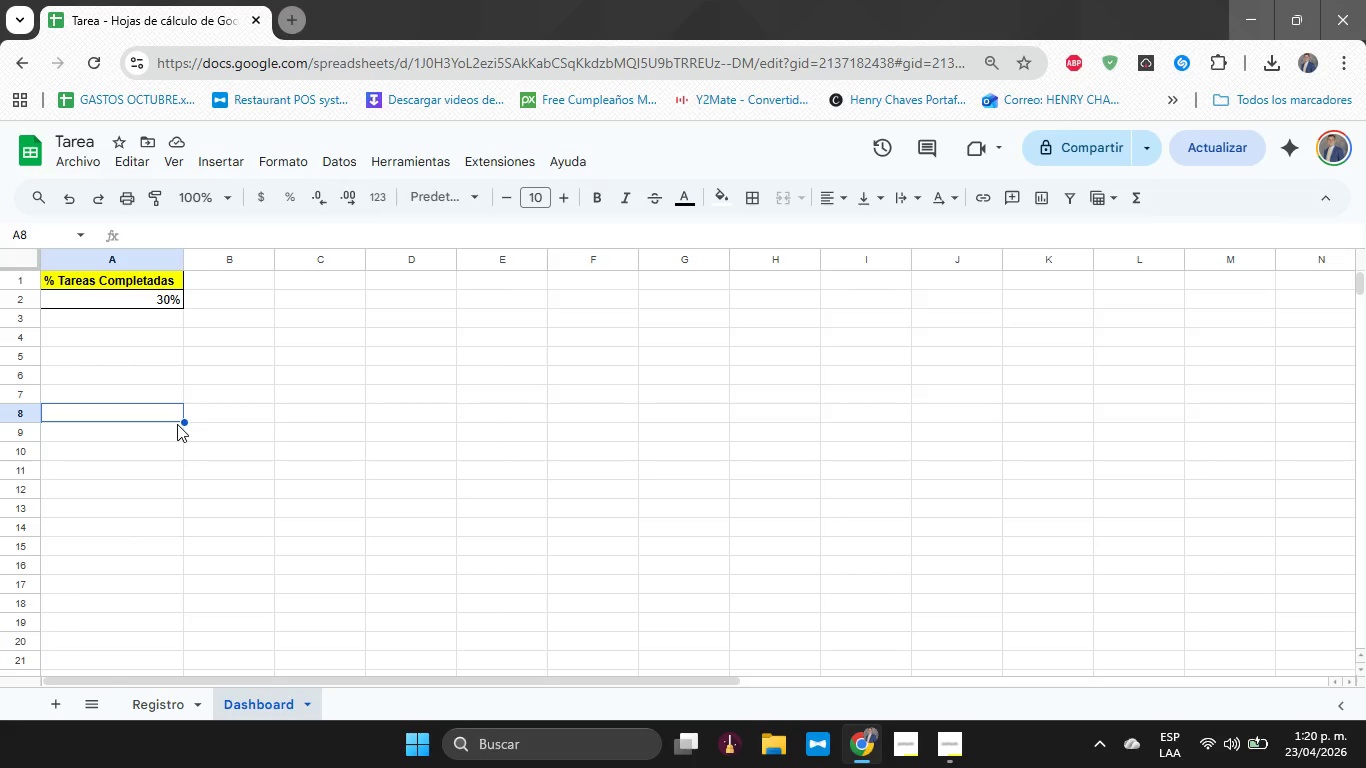 
key(ArrowLeft)
 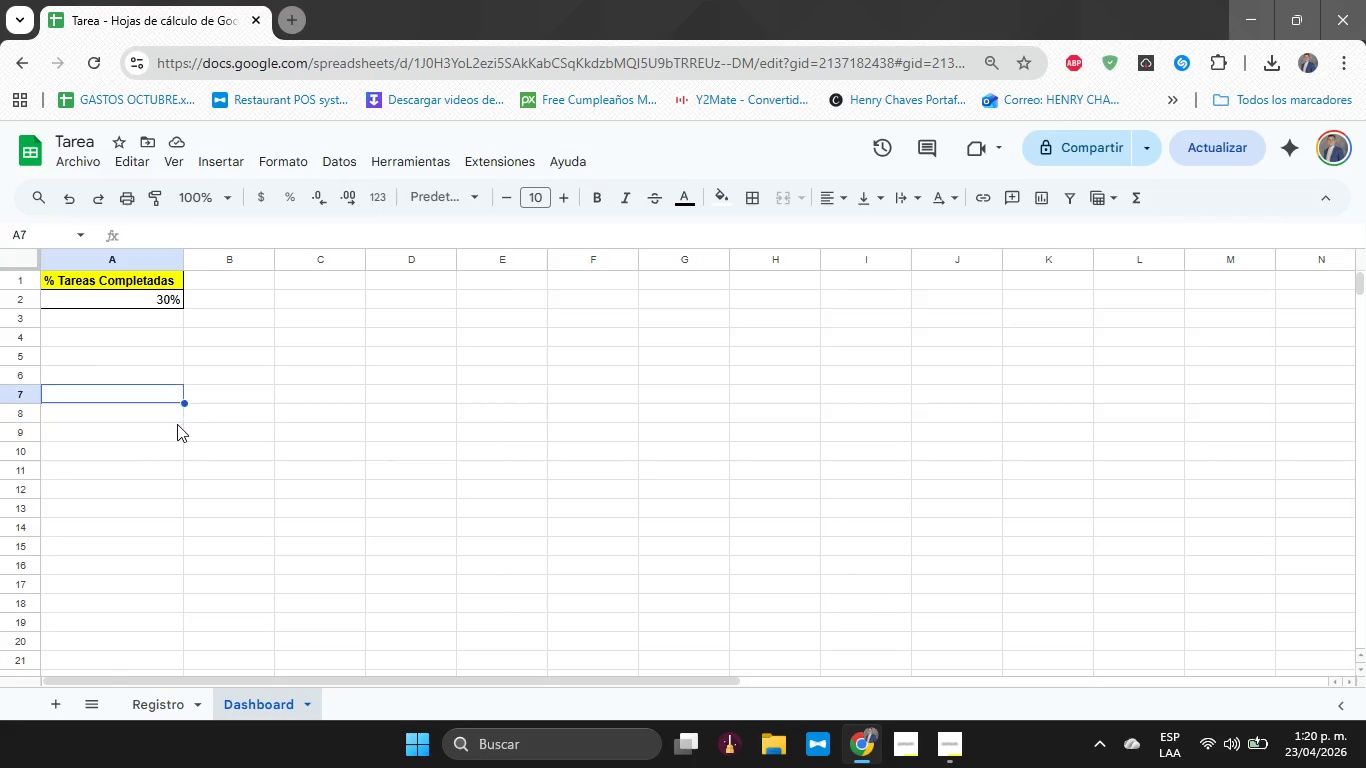 
key(ArrowUp)
 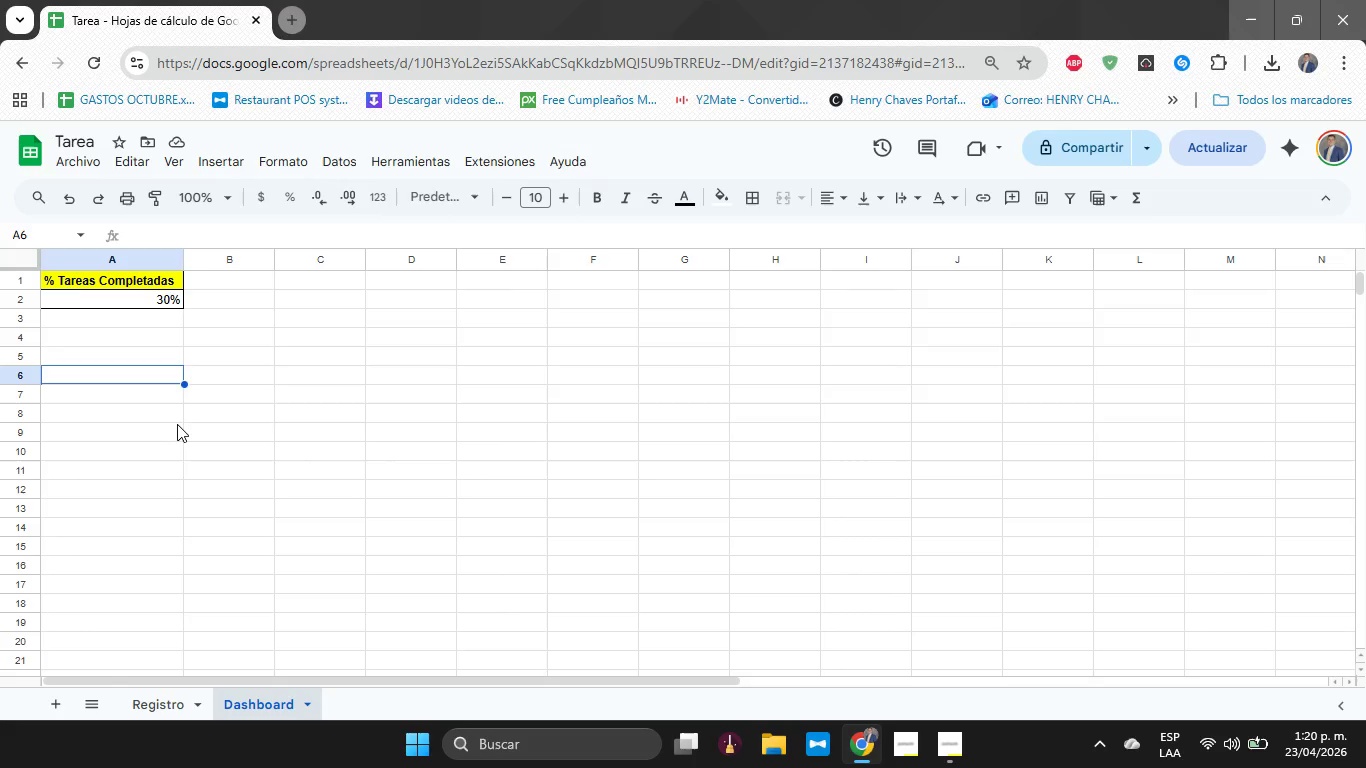 
key(ArrowUp)
 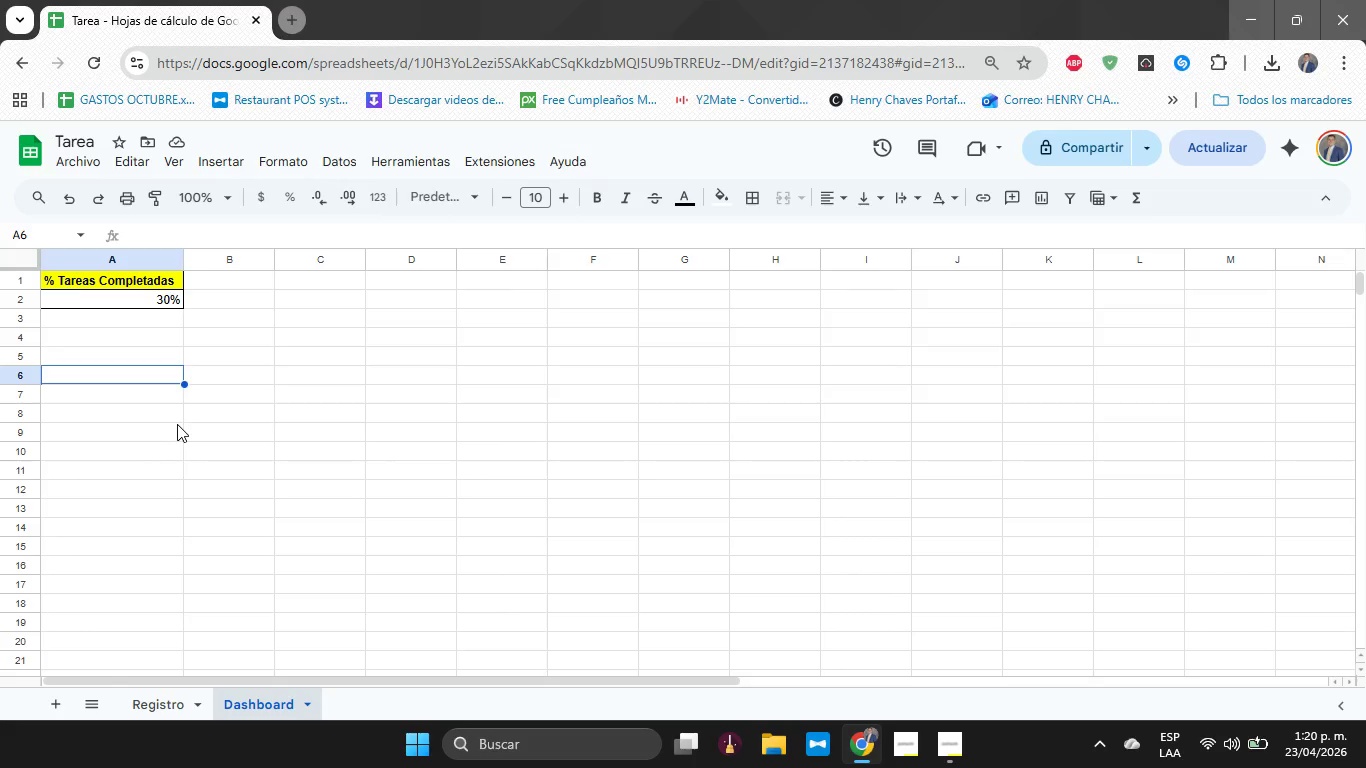 
key(ArrowUp)
 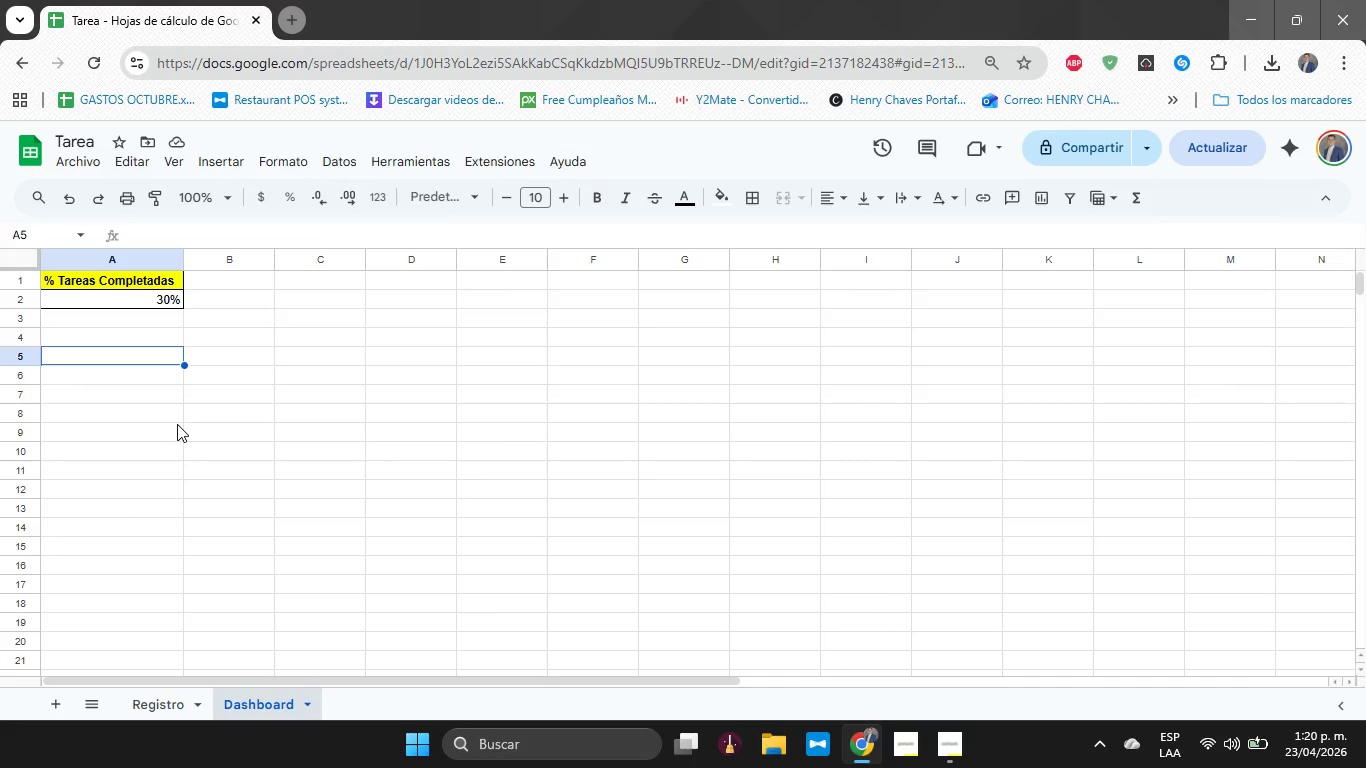 
key(ArrowUp)
 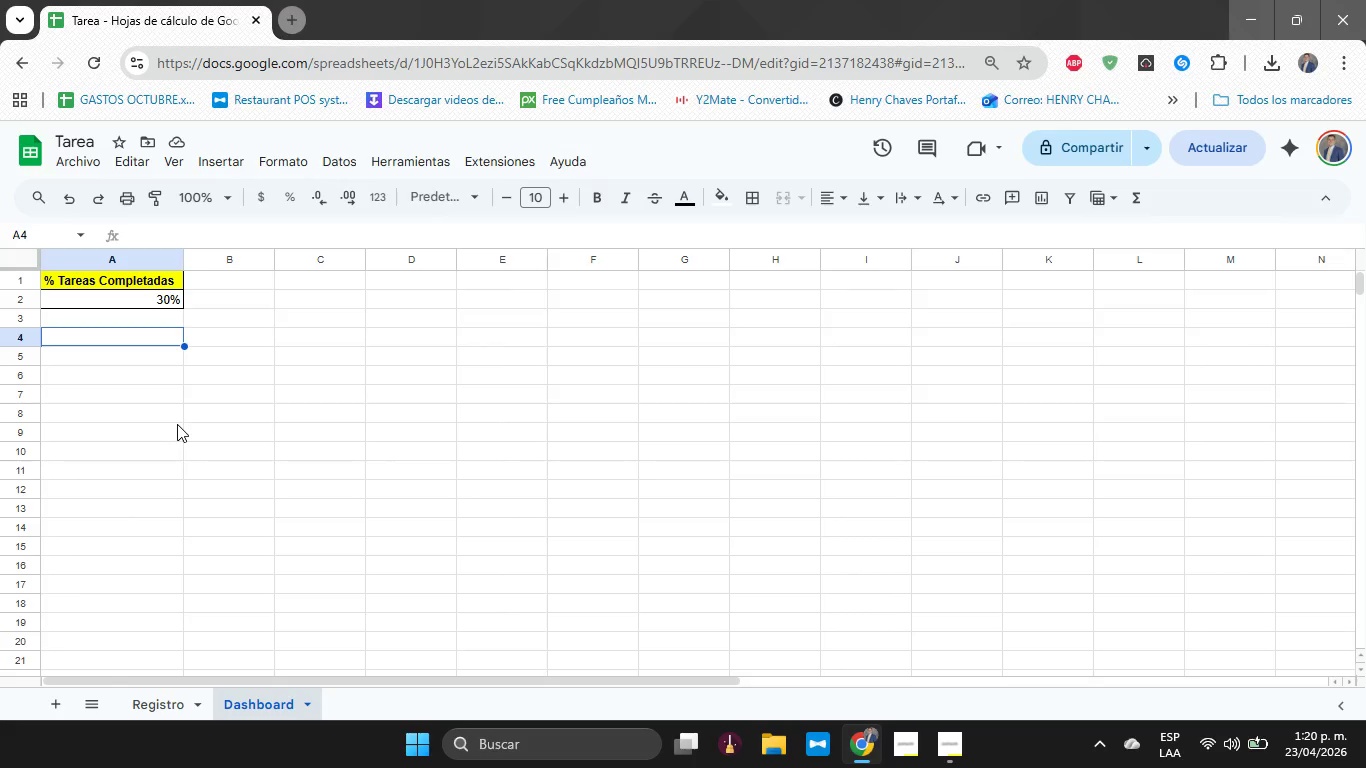 
key(ArrowUp)
 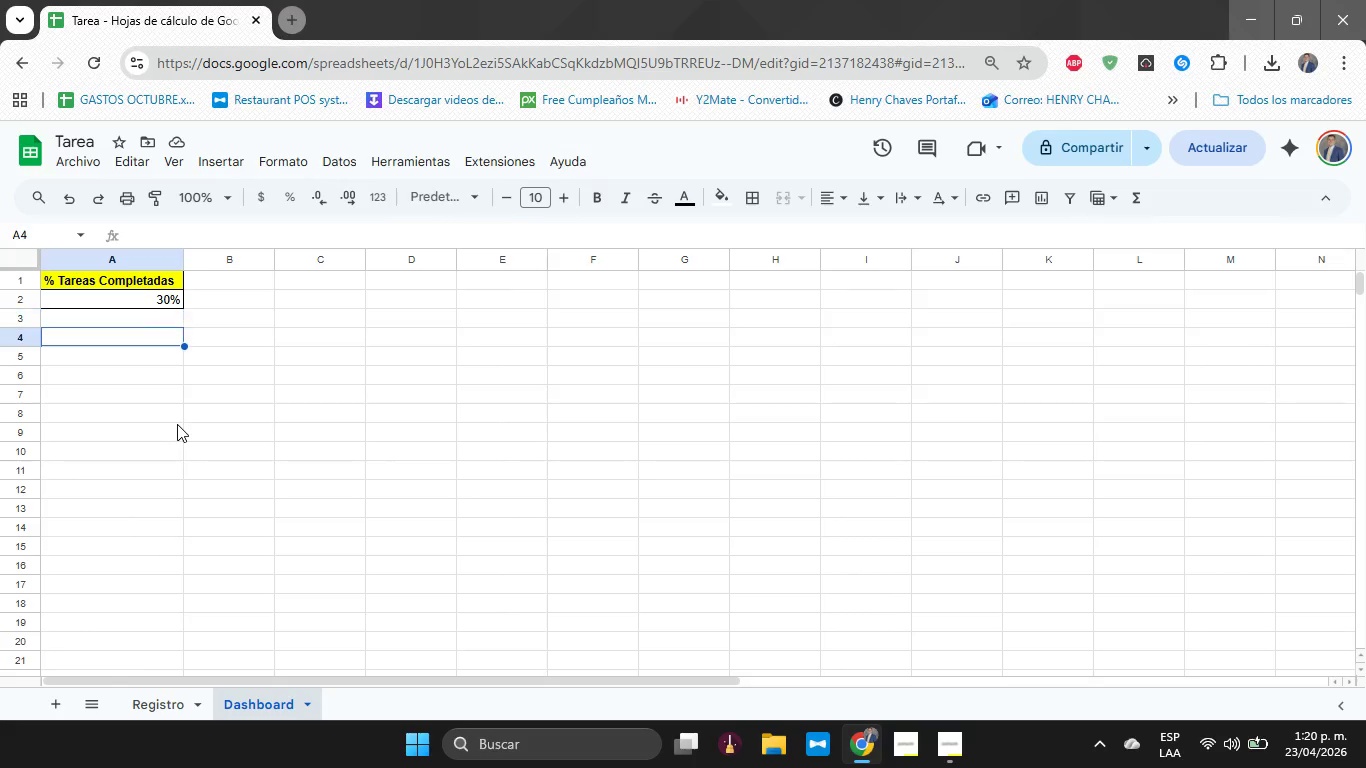 
key(ArrowDown)
 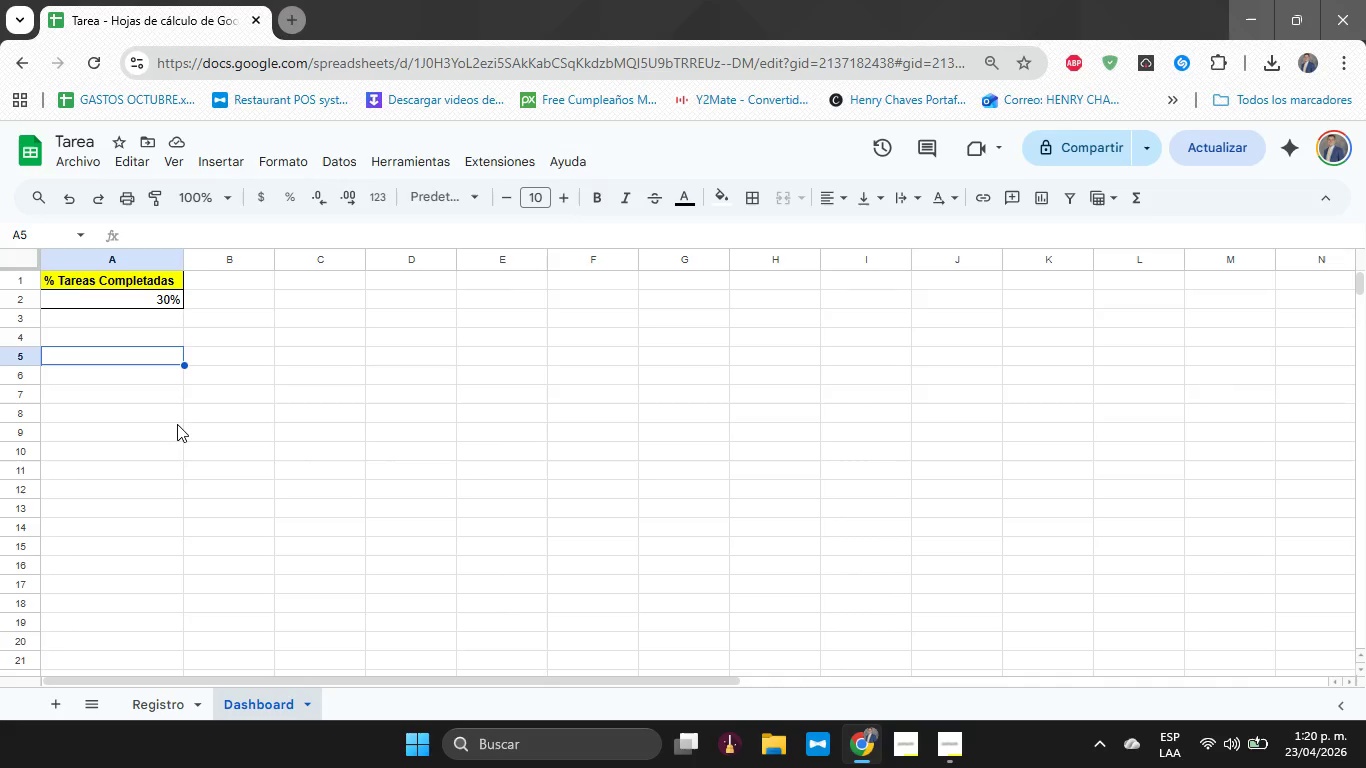 
key(ArrowDown)
 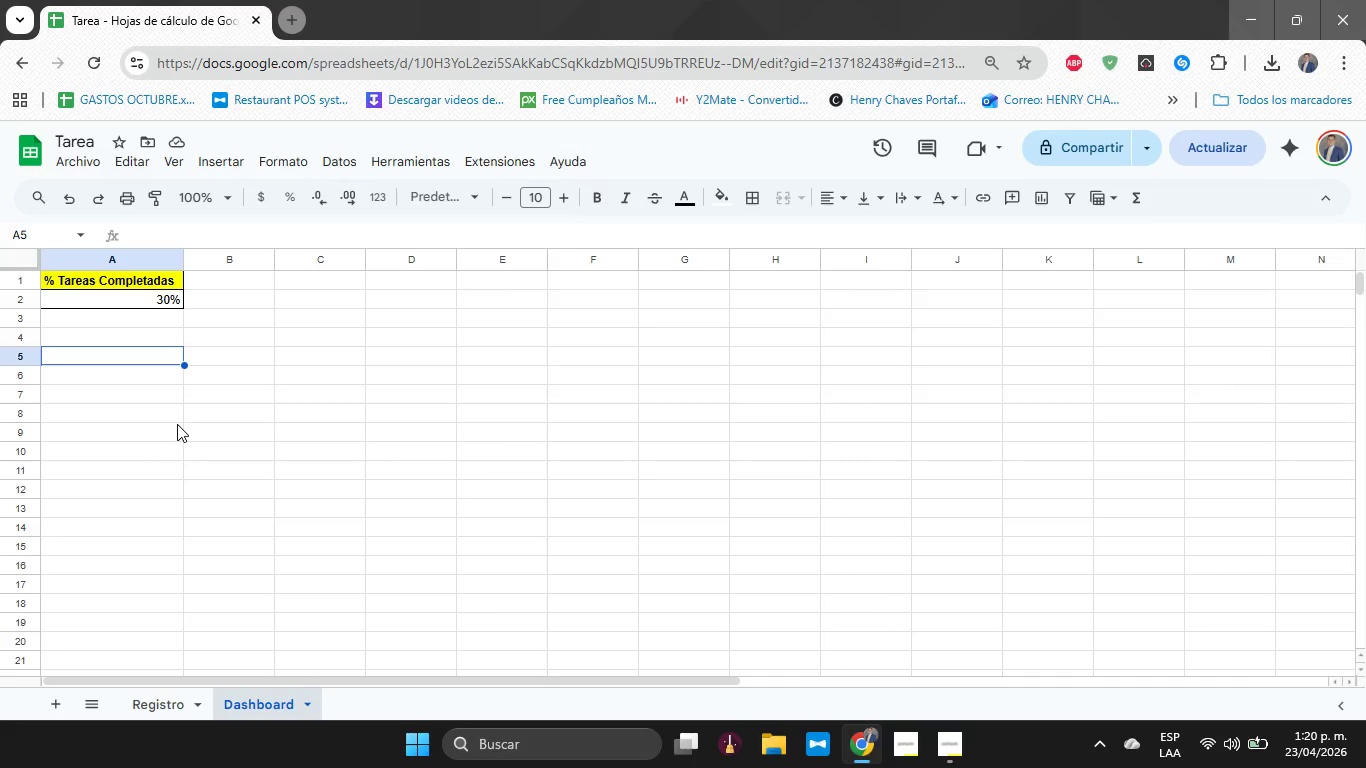 
key(ArrowDown)
 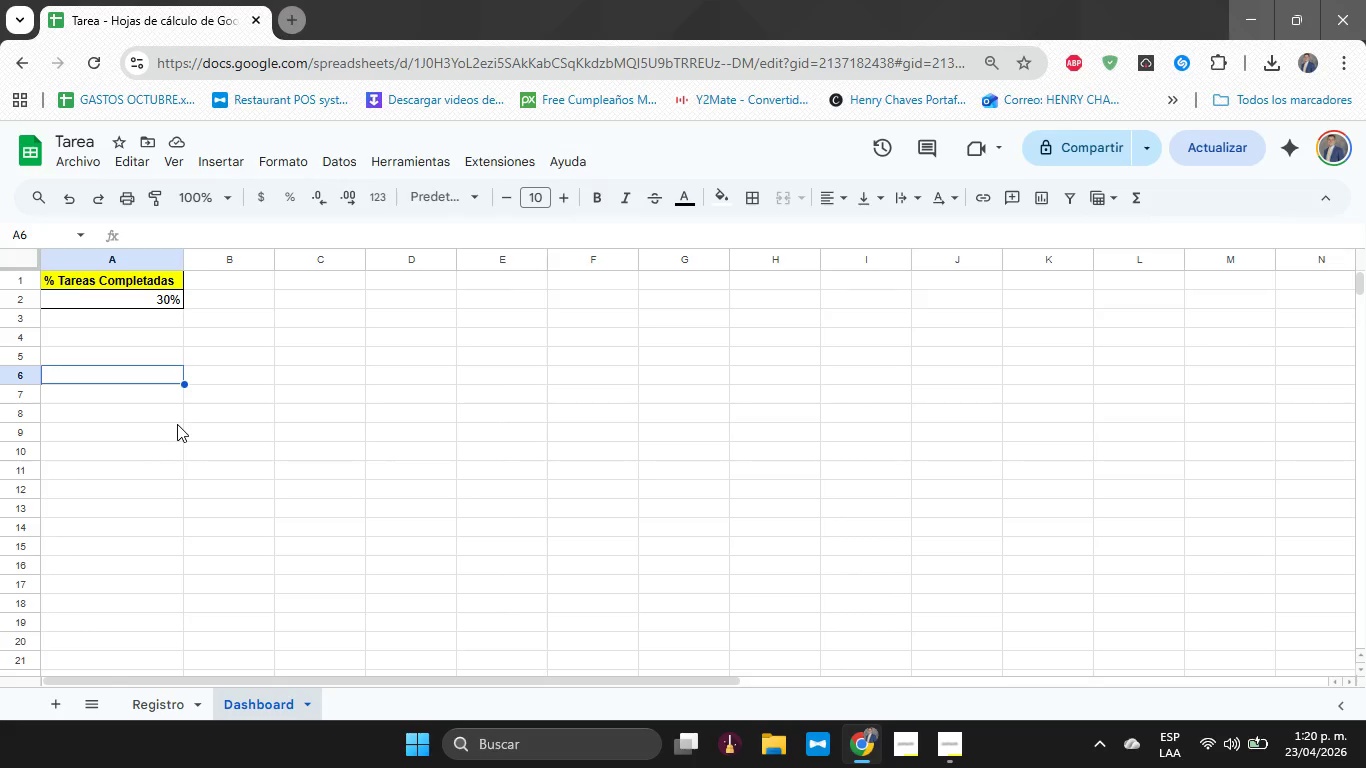 
key(ArrowUp)
 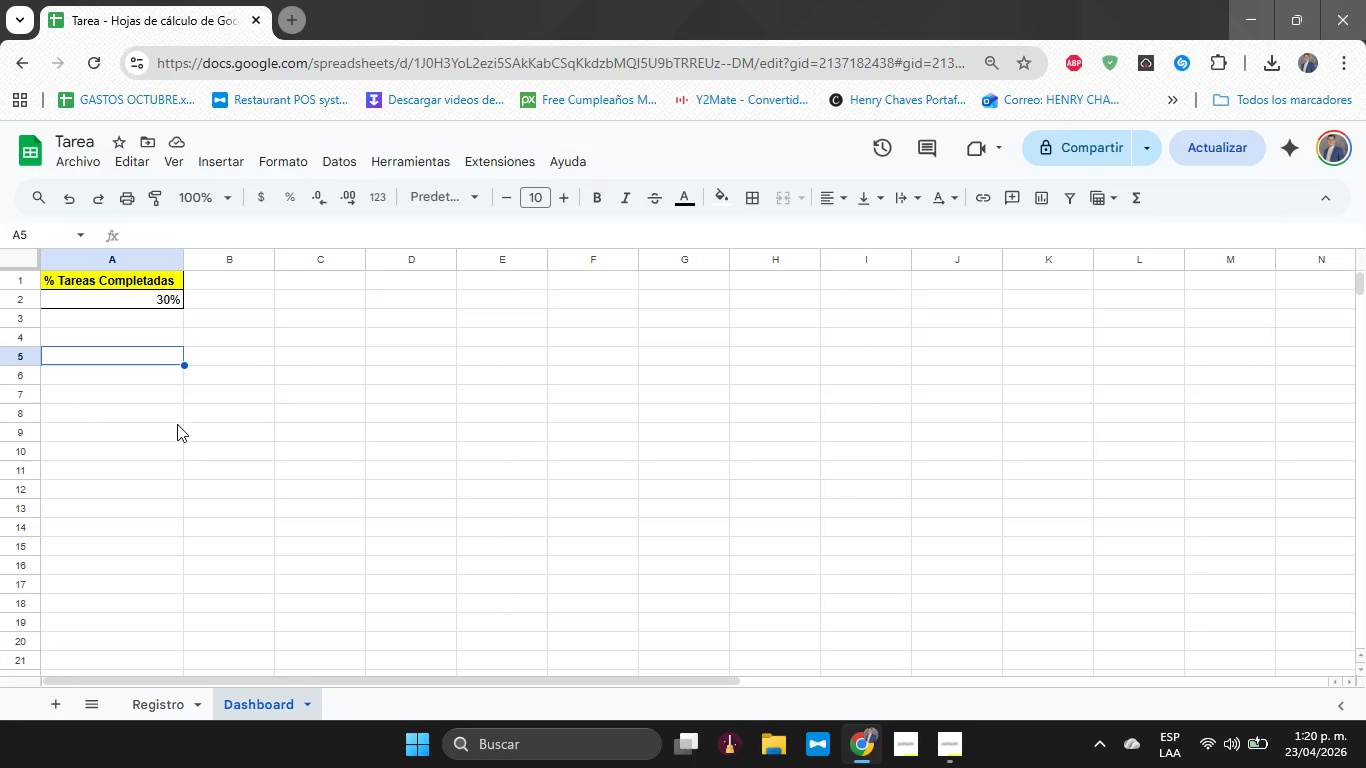 
key(ArrowDown)
 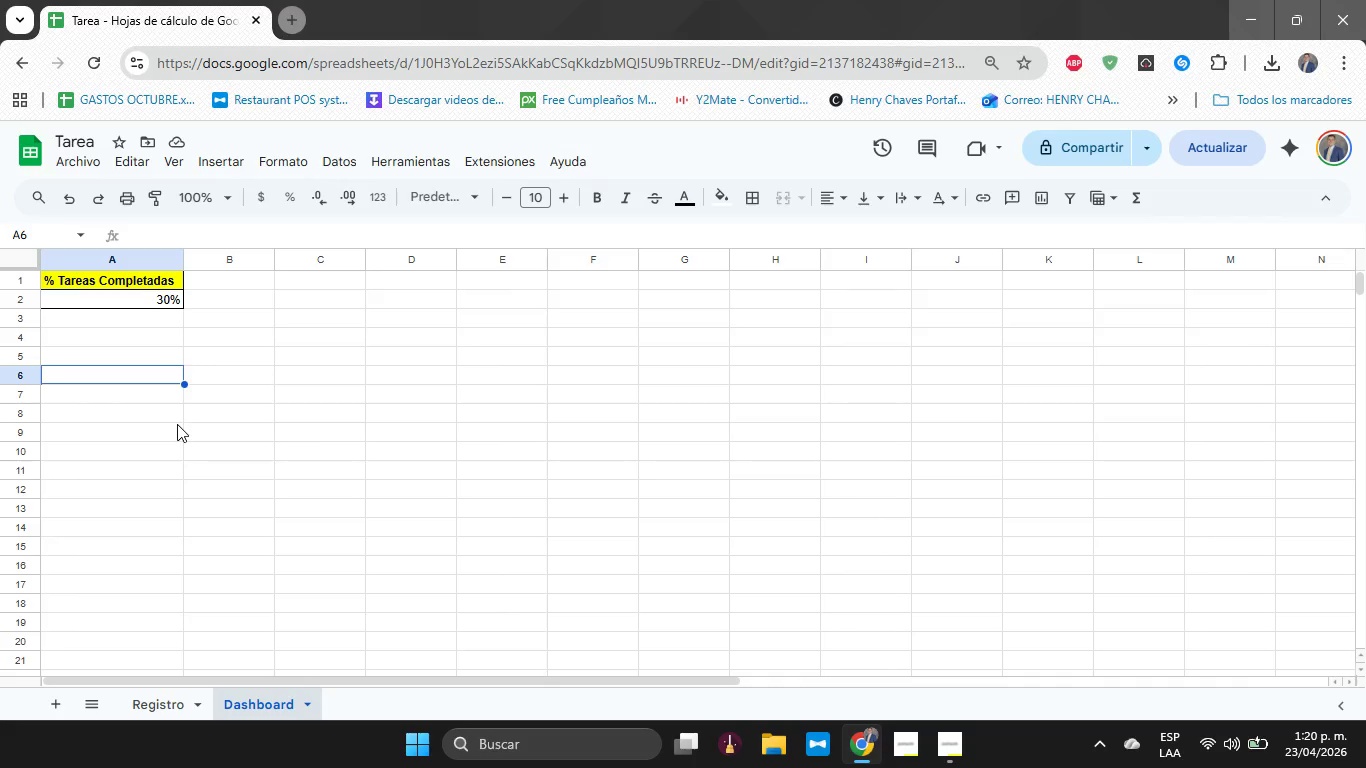 
key(ArrowUp)
 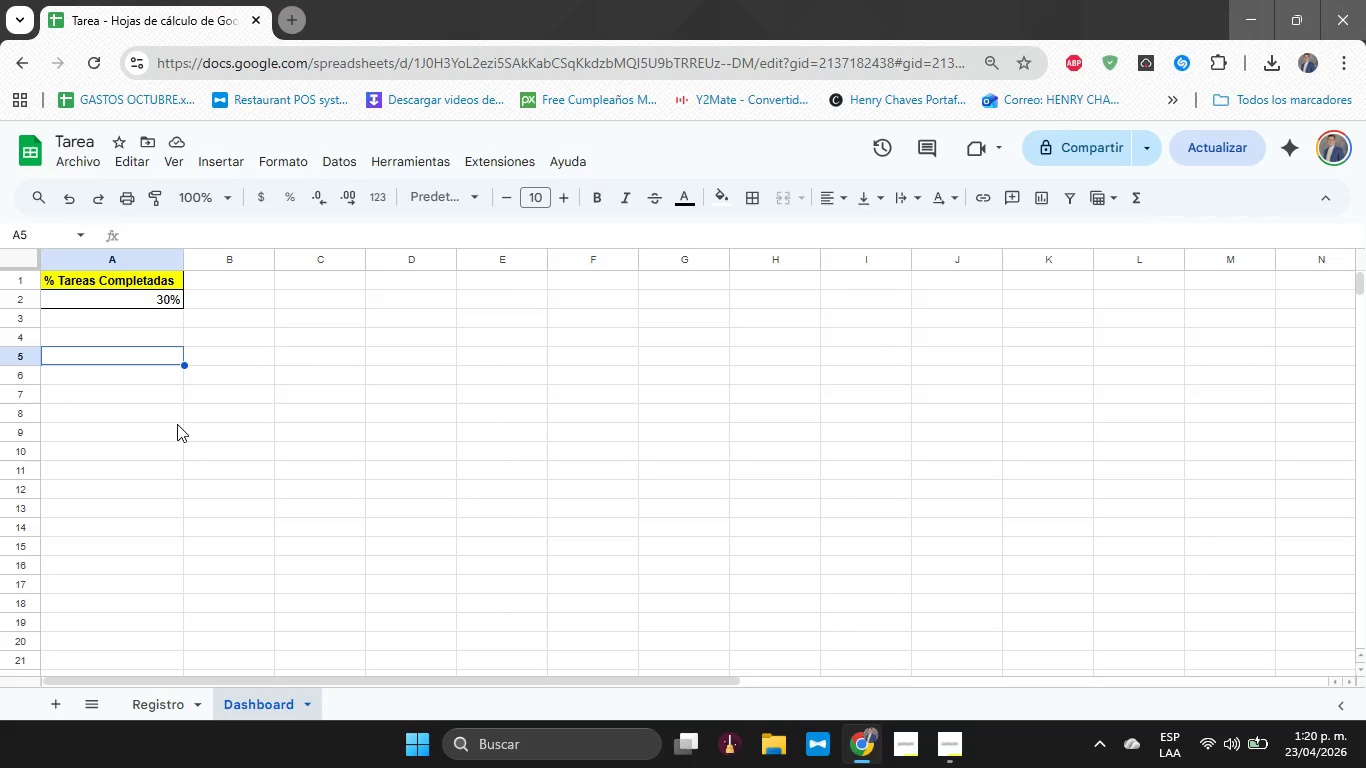 
type(Total Gastado)
 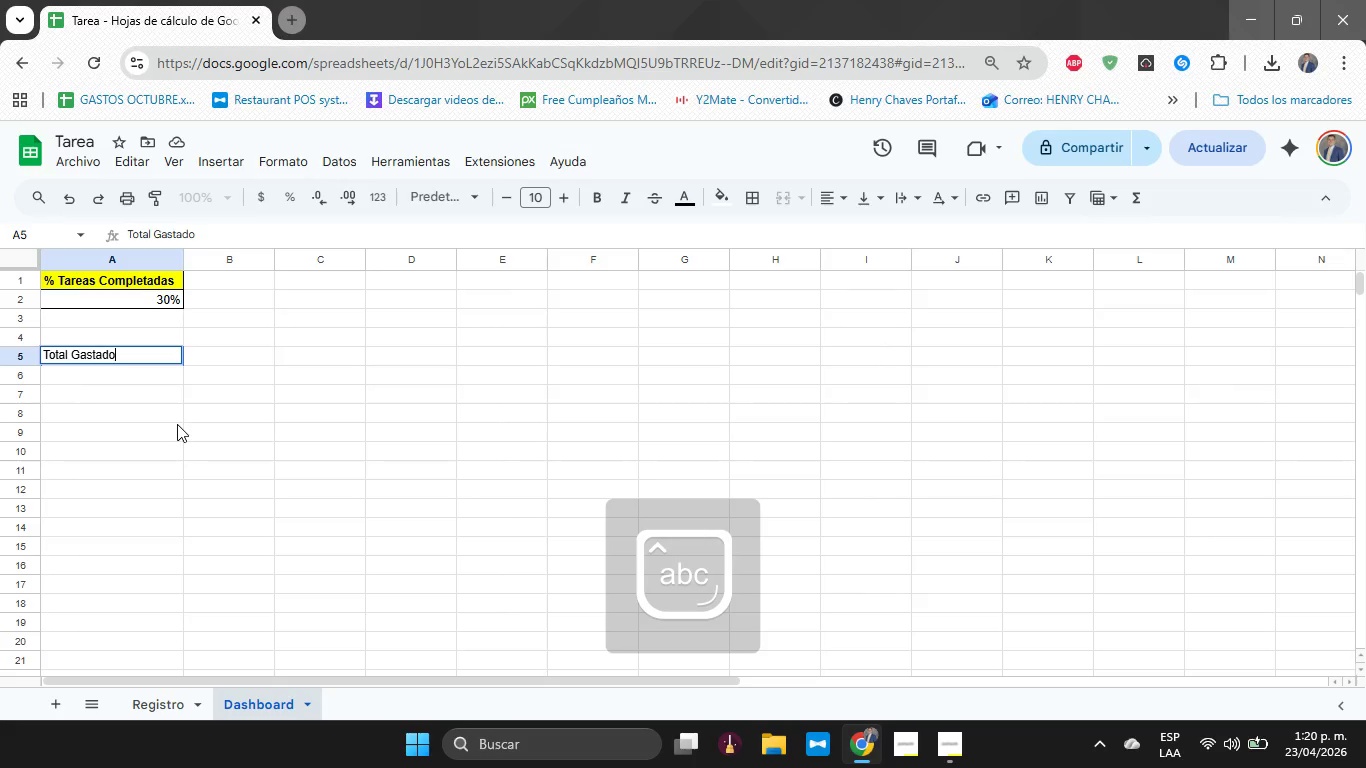 
key(Enter)
 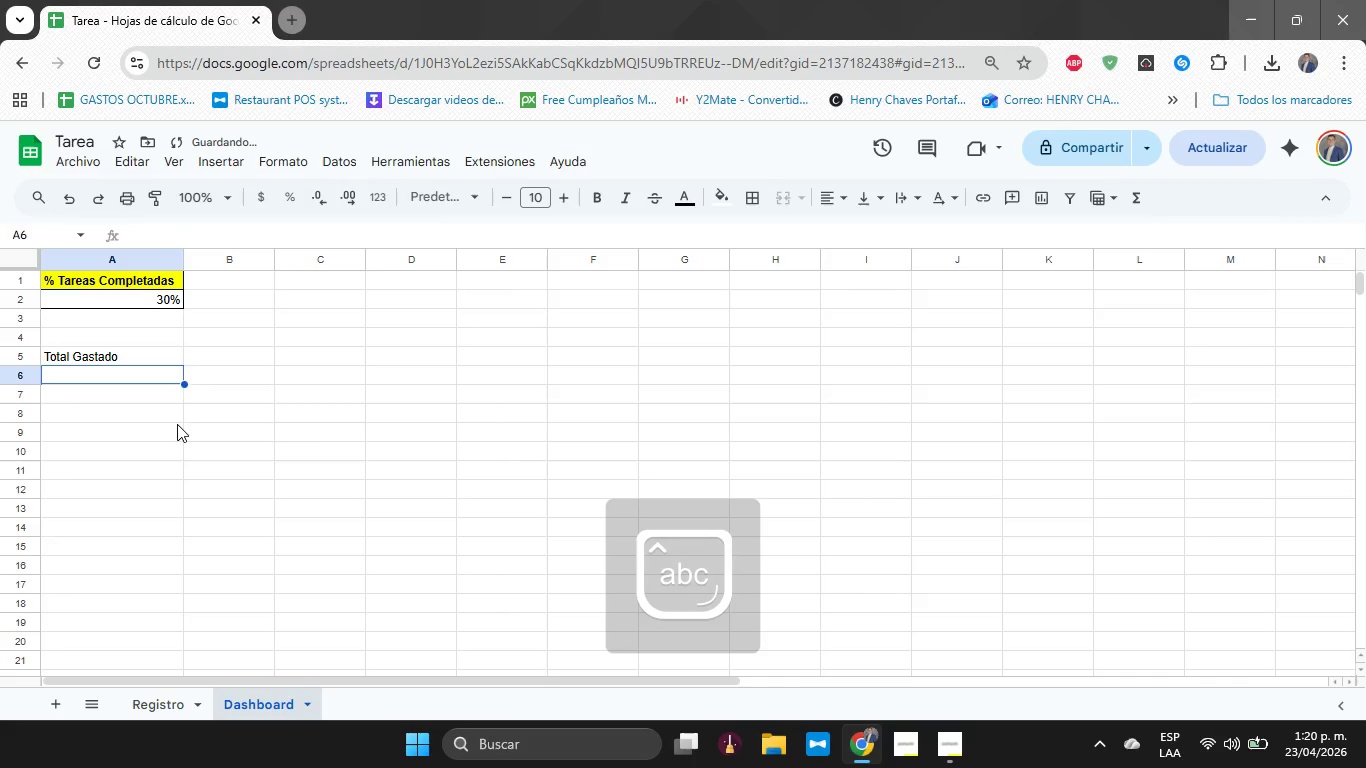 
key(ArrowUp)
 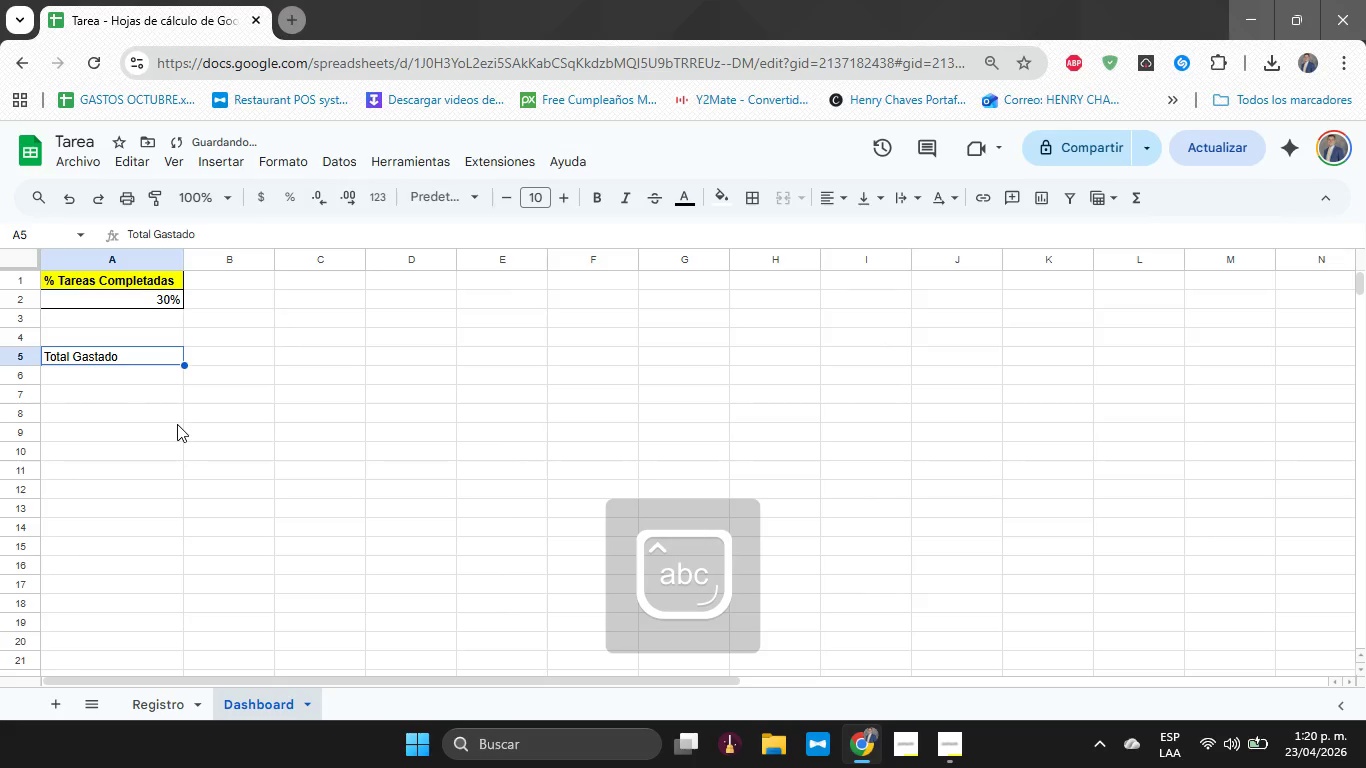 
key(Shift+ArrowDown)
 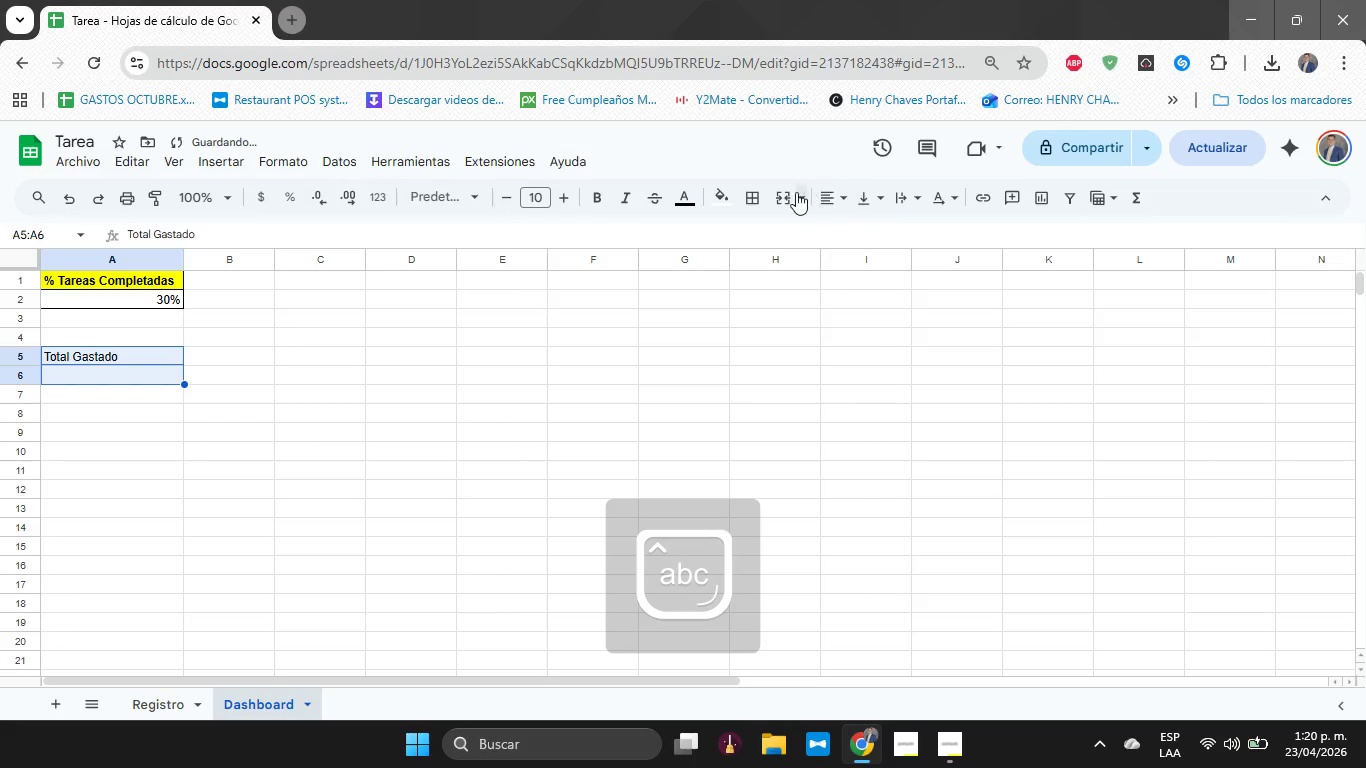 
left_click([757, 191])
 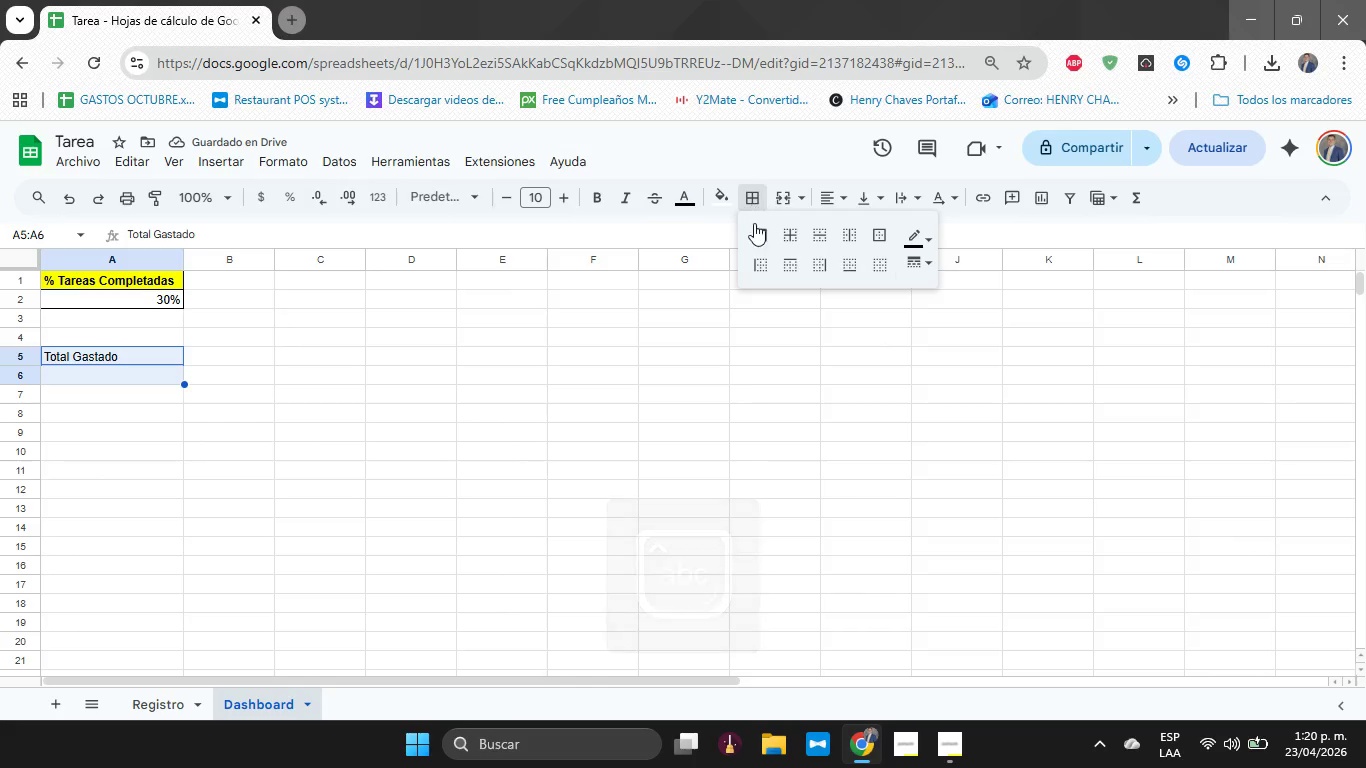 
left_click([754, 237])
 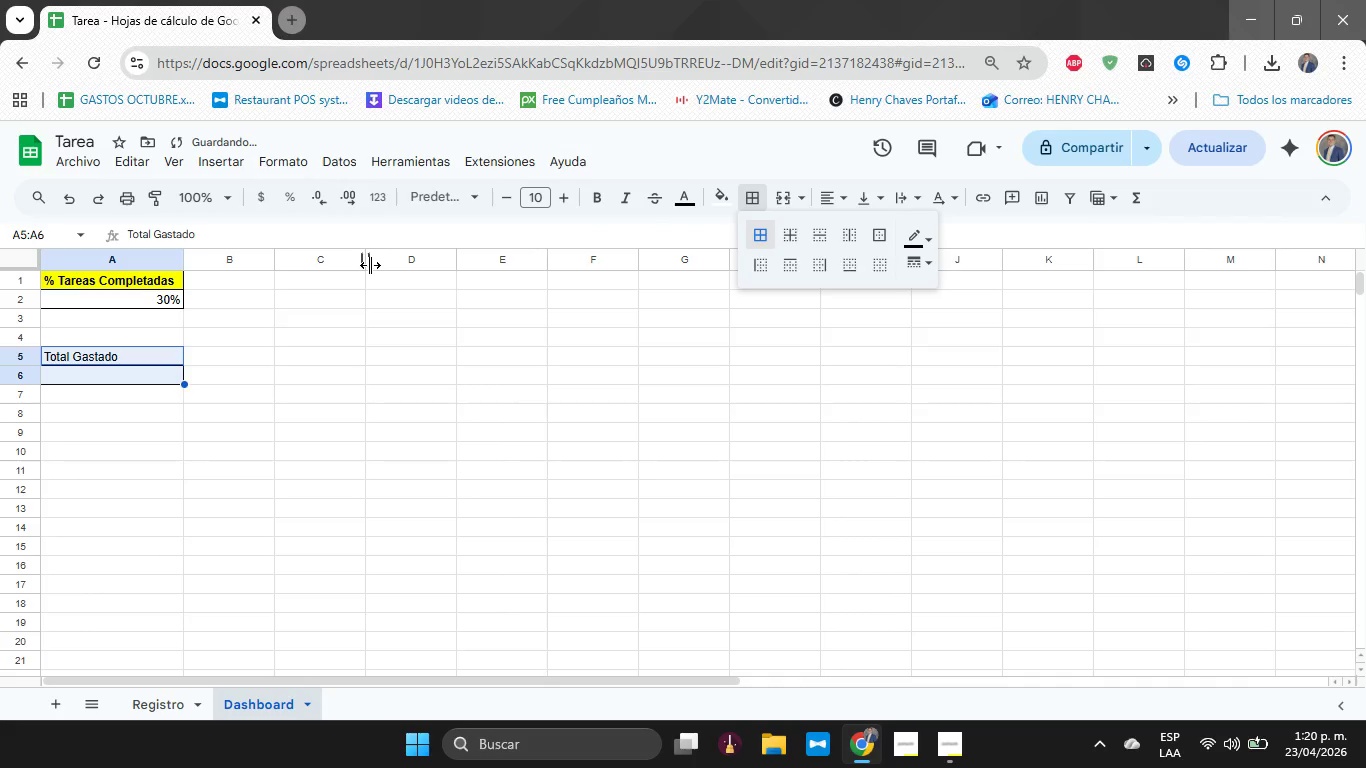 
left_click([151, 354])
 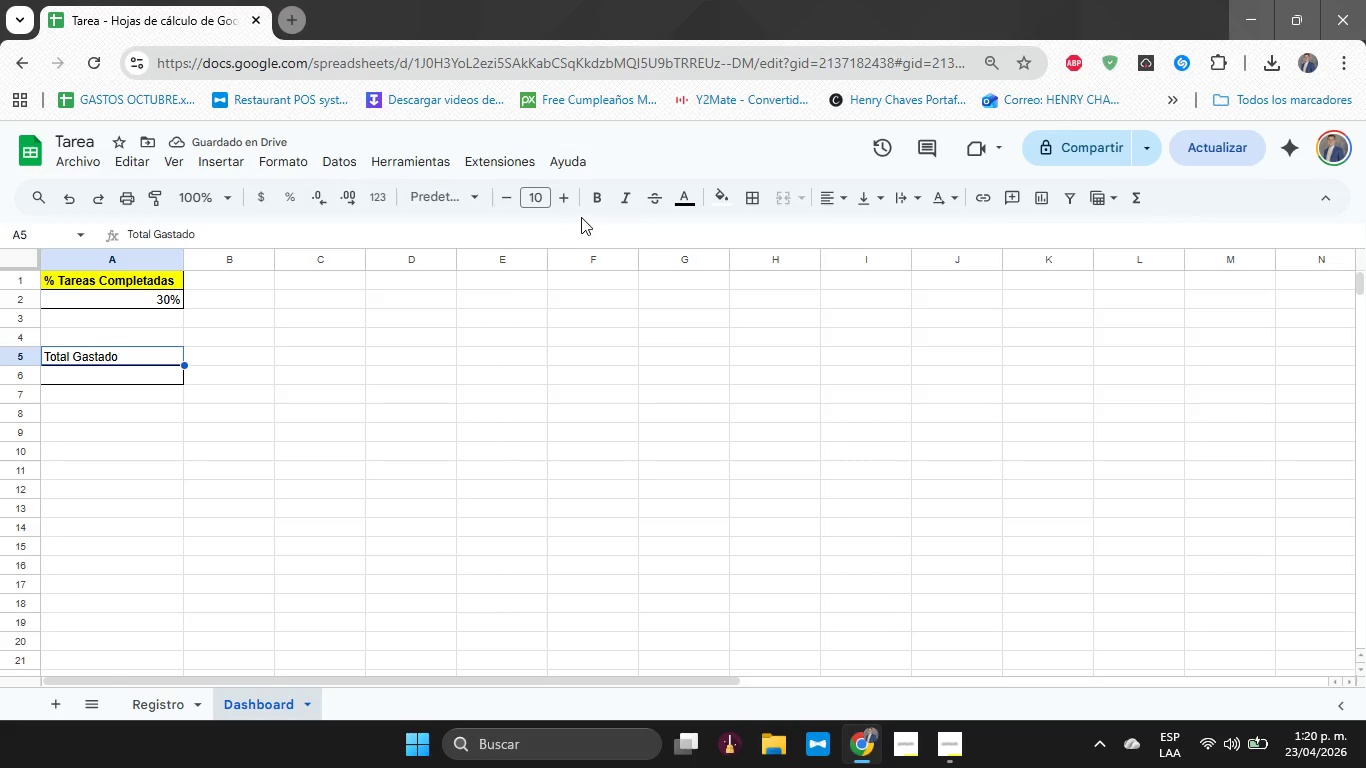 
left_click([589, 208])
 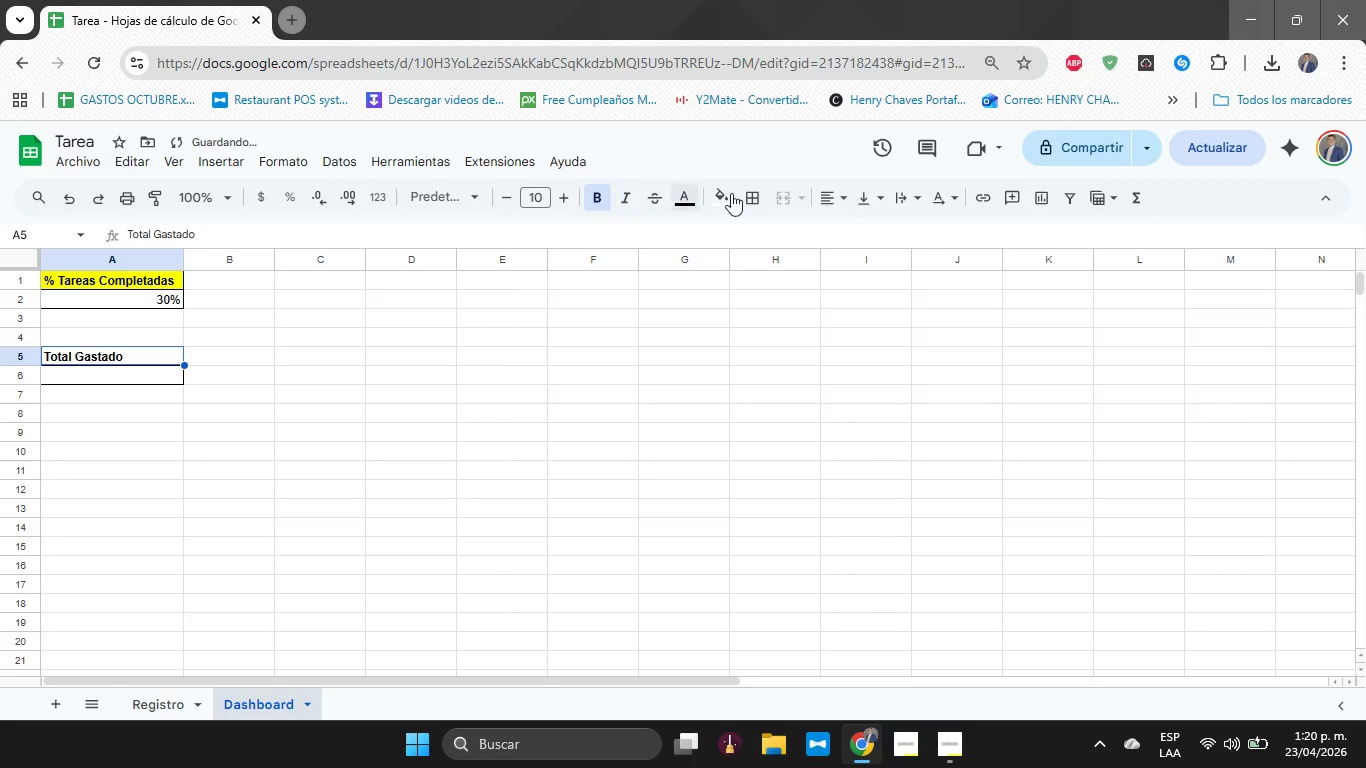 
left_click_drag(start_coordinate=[742, 194], to_coordinate=[729, 194])
 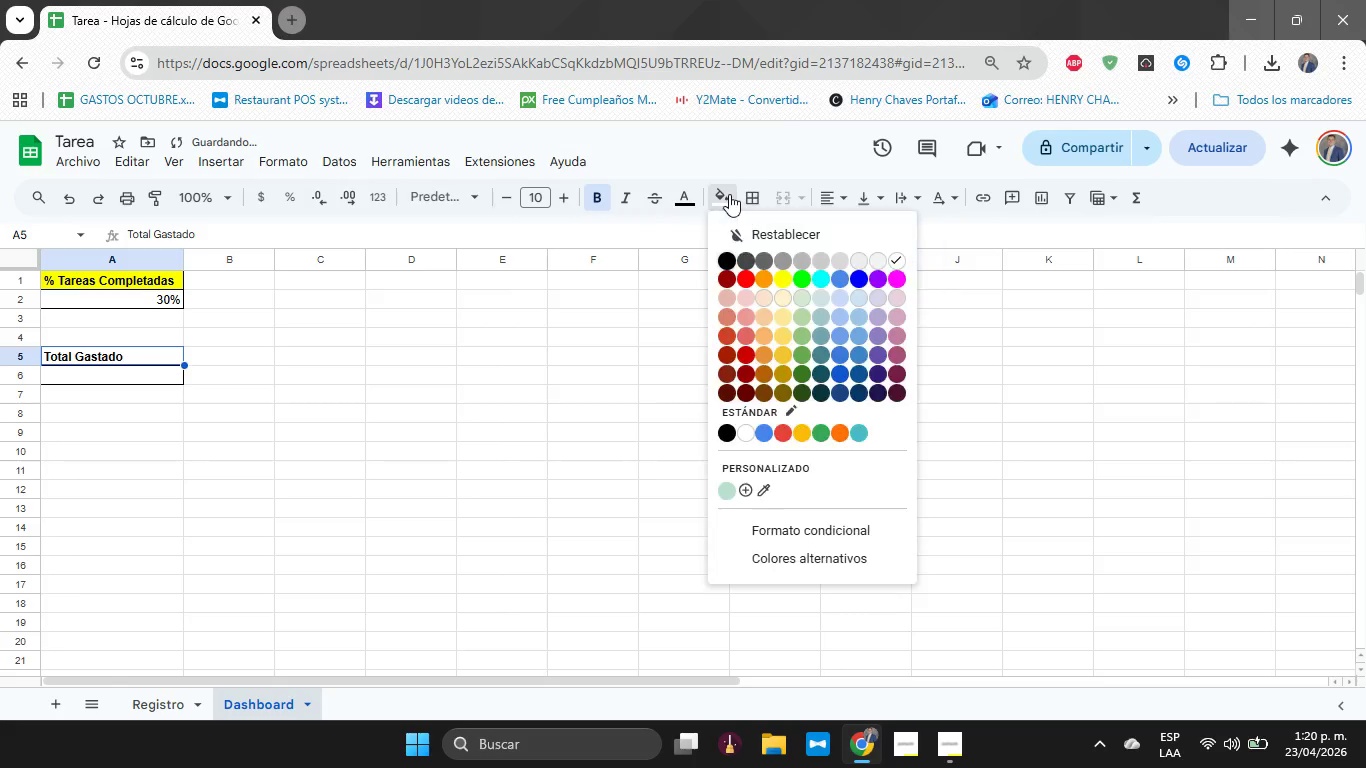 
left_click([729, 194])
 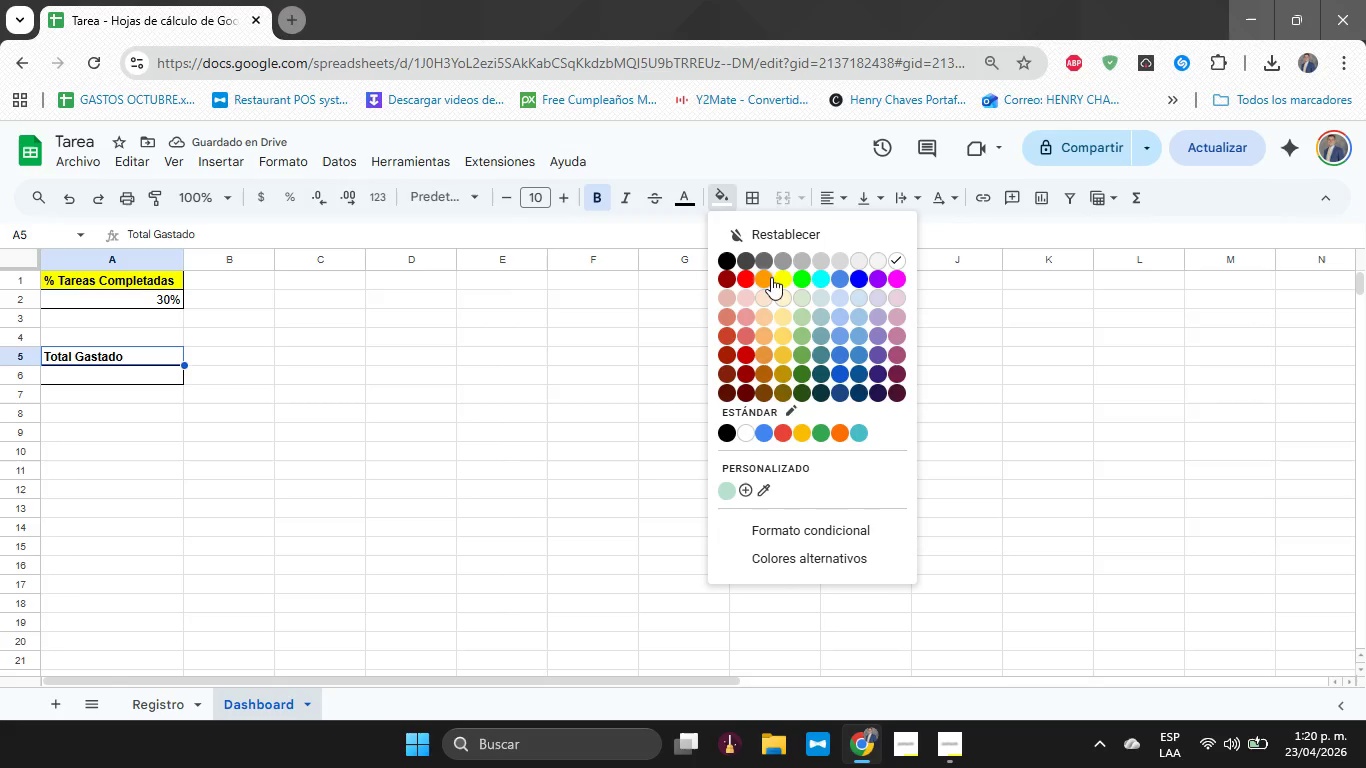 
left_click([779, 281])
 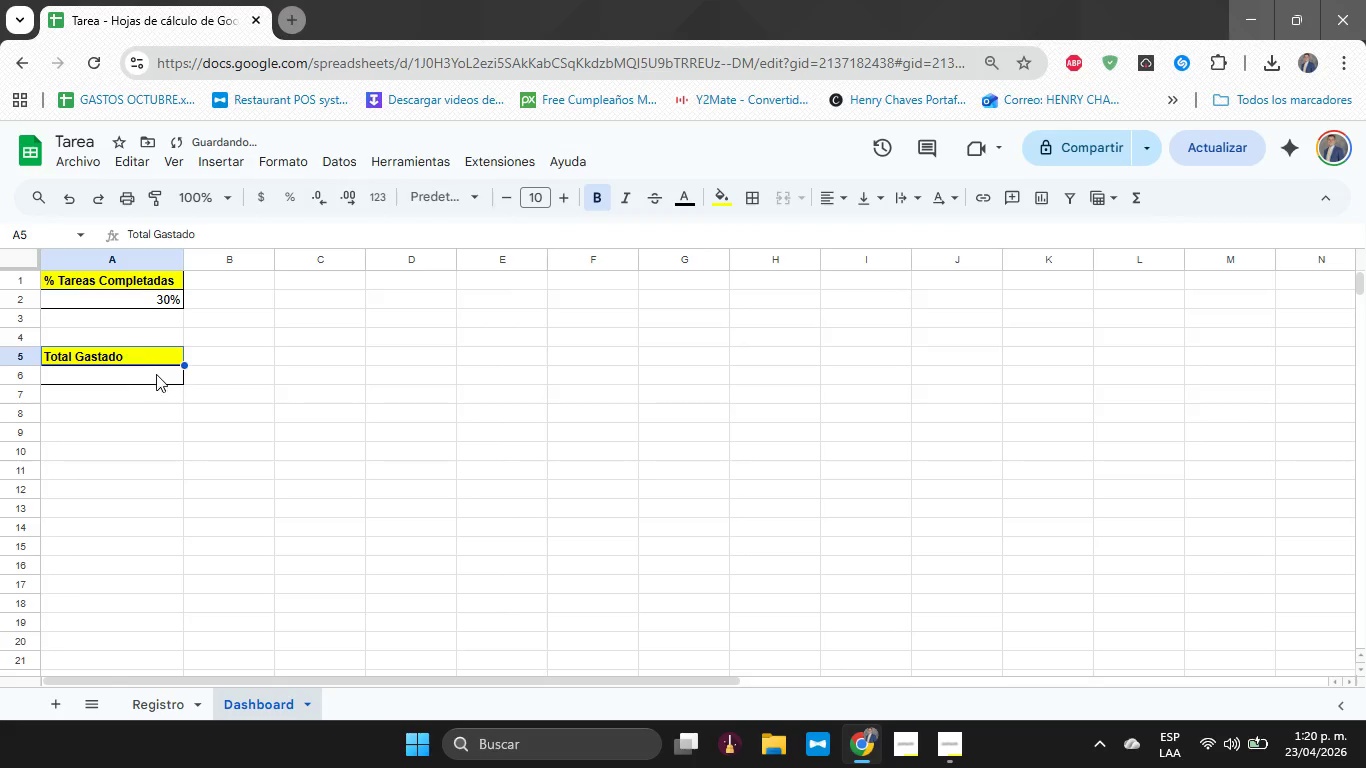 
left_click([159, 381])
 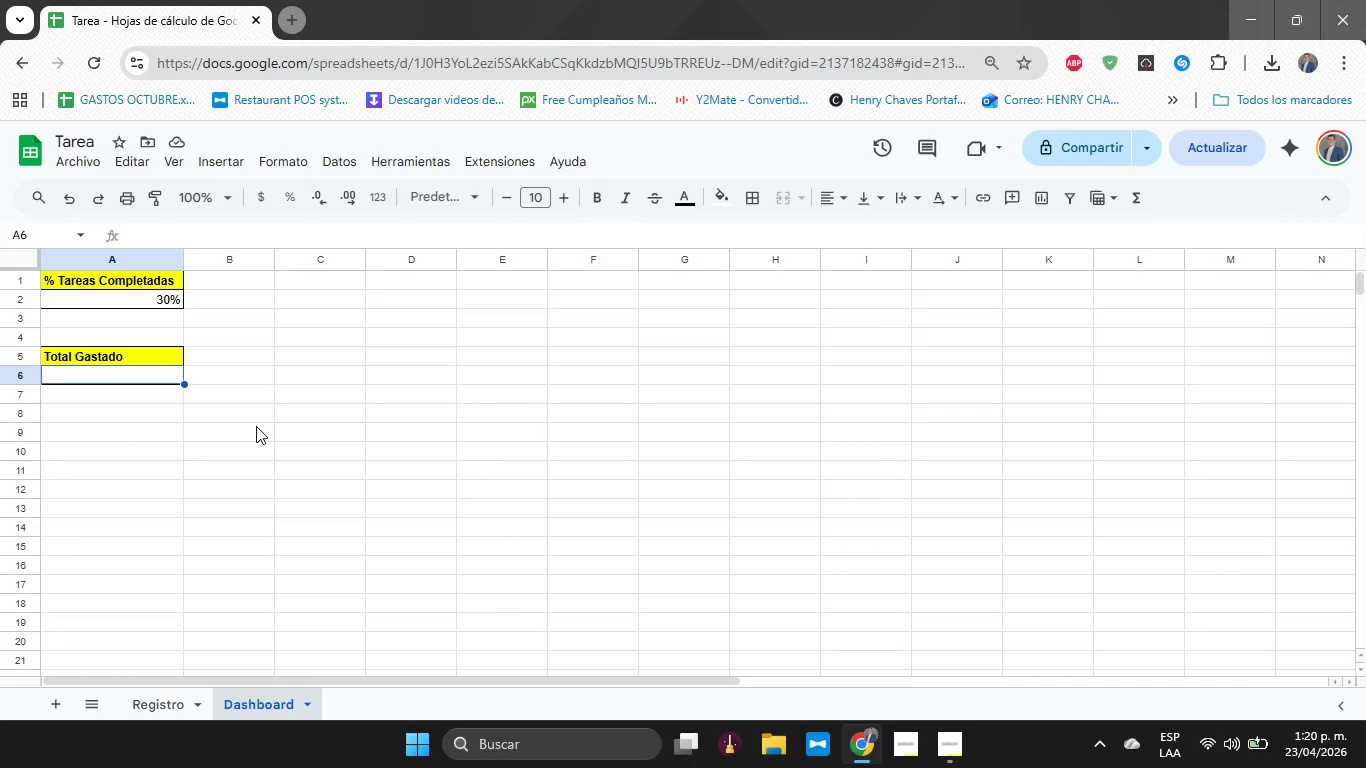 
wait(17.62)
 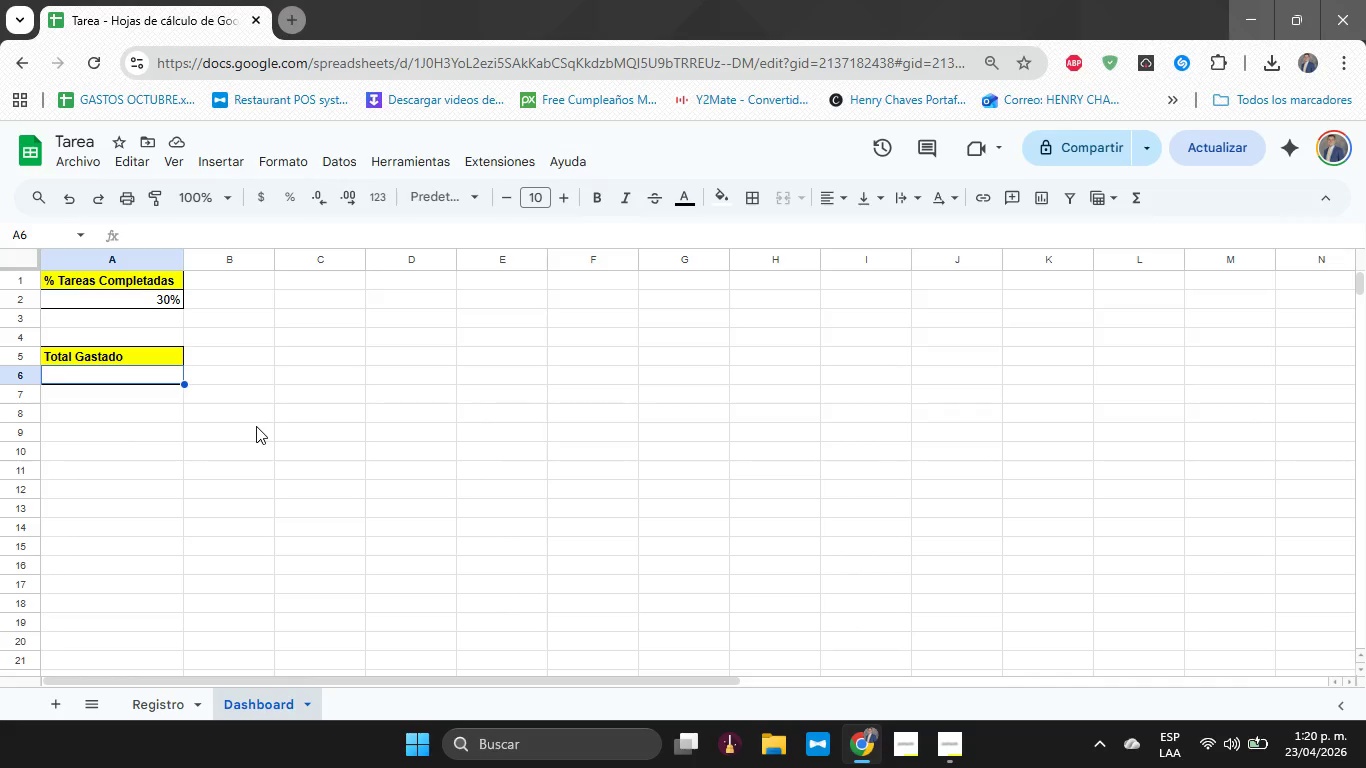 
key(ArrowUp)
 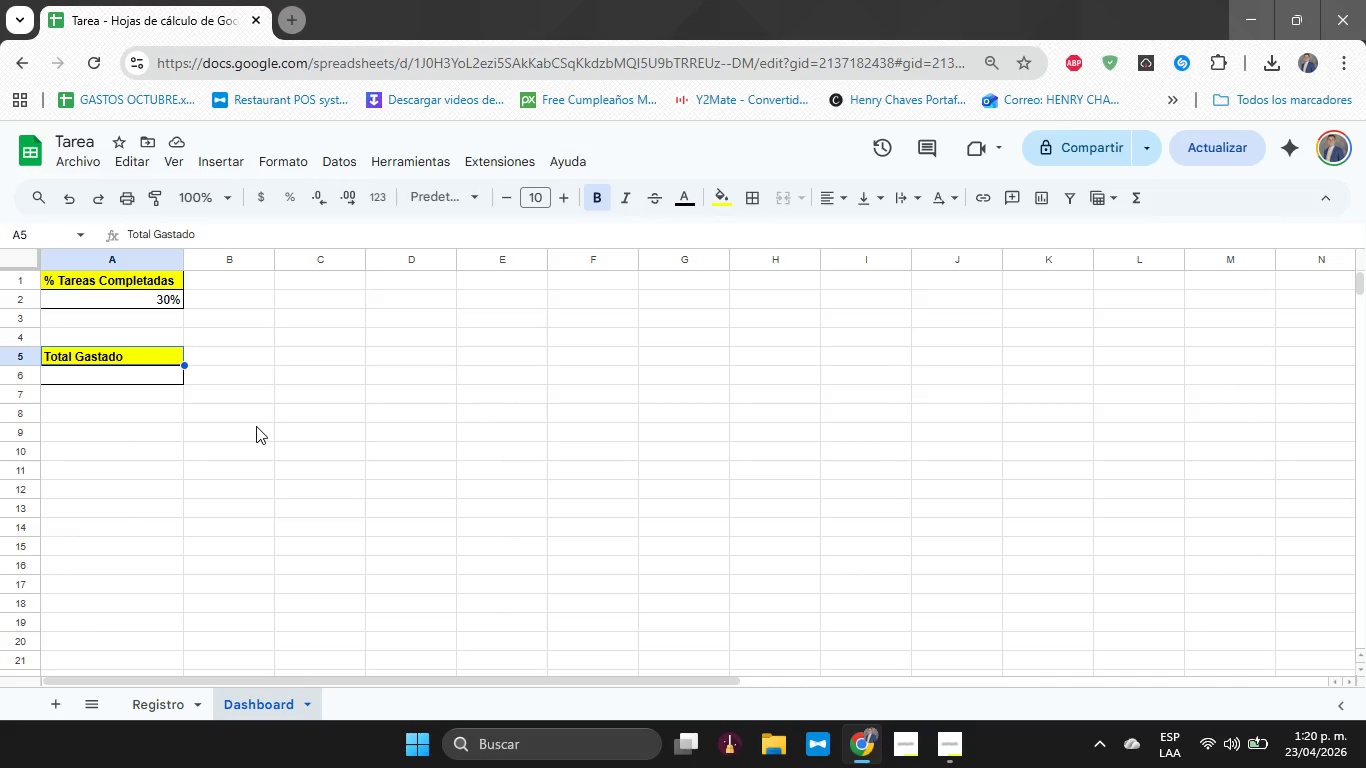 
key(ArrowUp)
 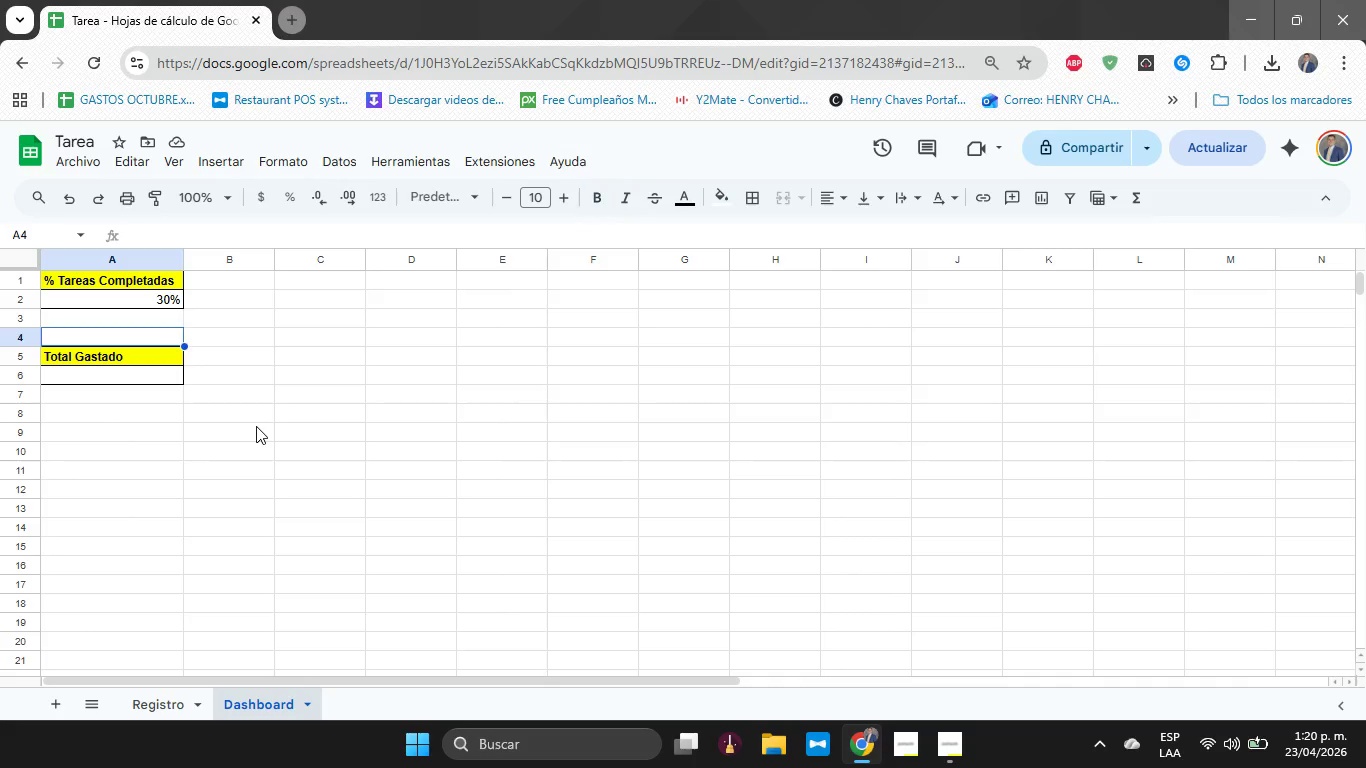 
key(ArrowUp)
 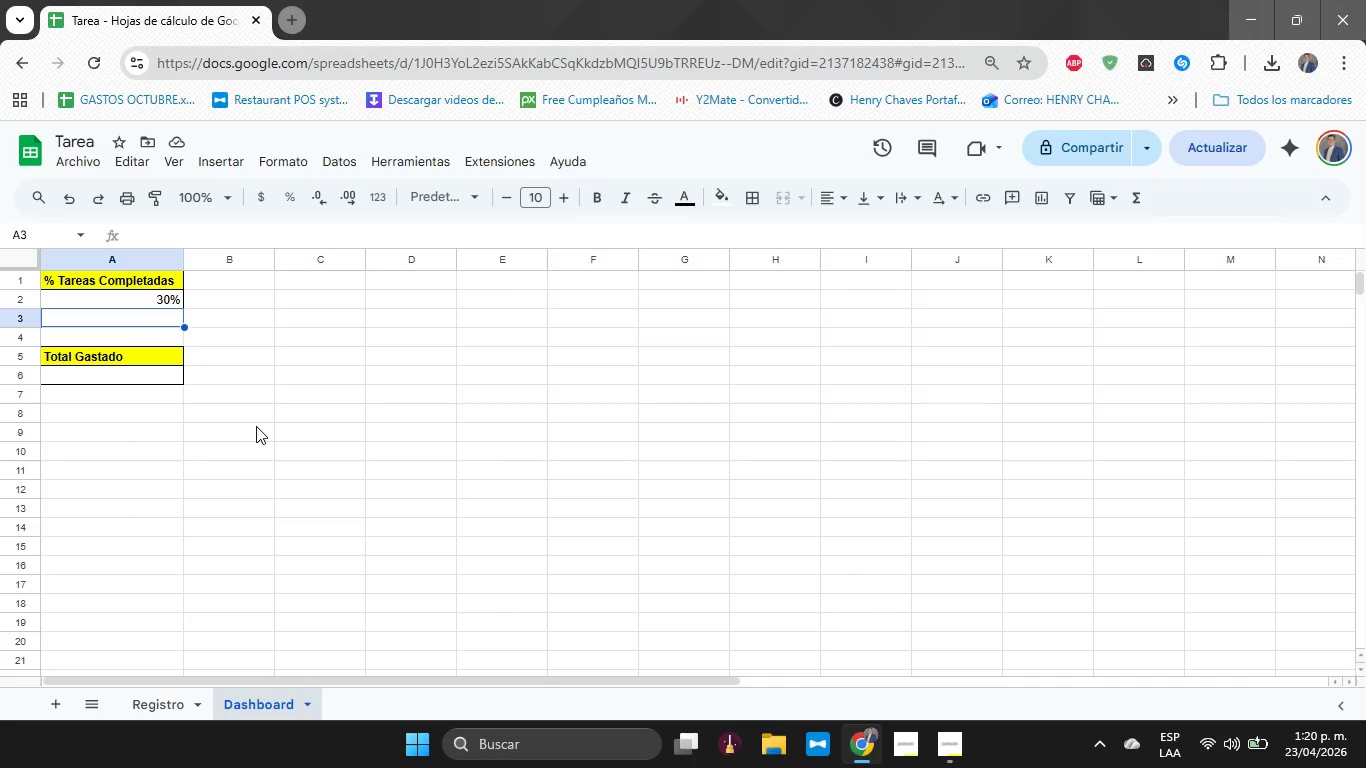 
key(ArrowUp)
 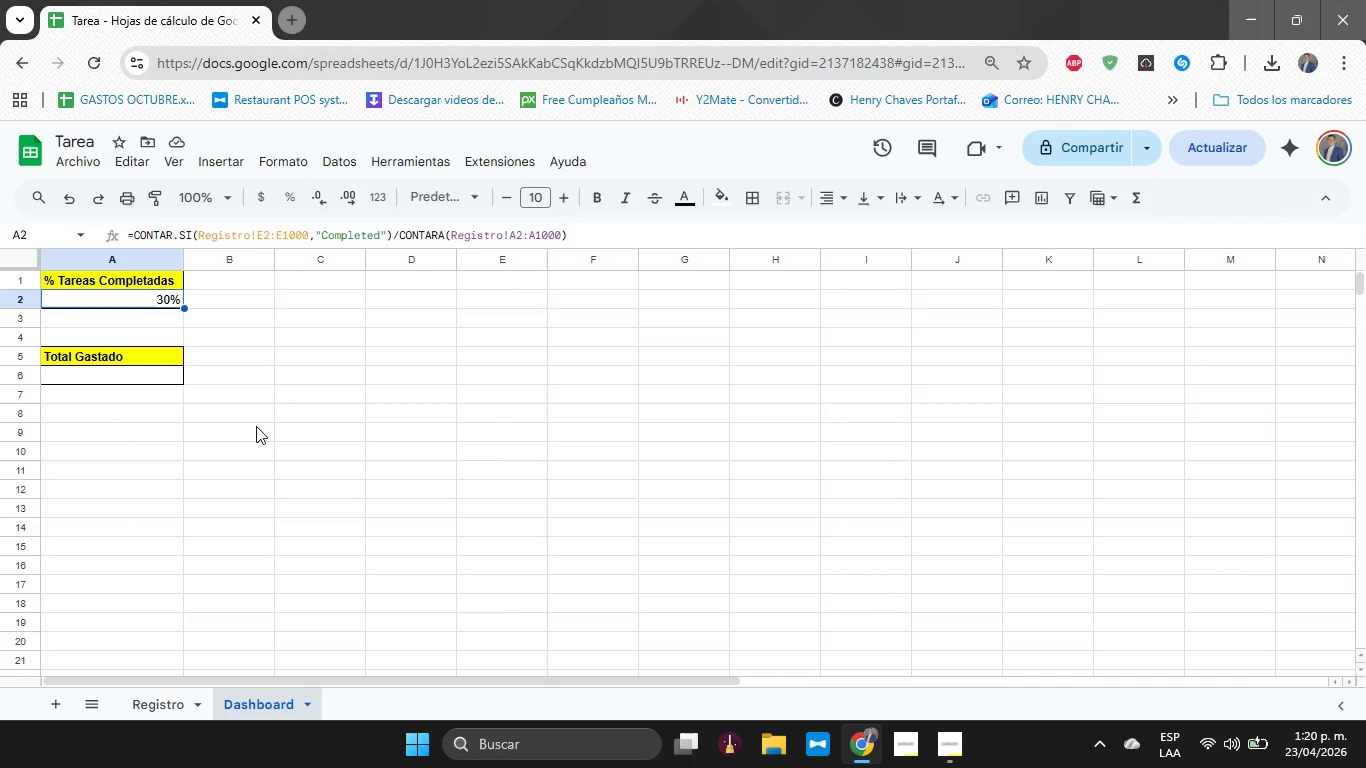 
key(Control+C)
 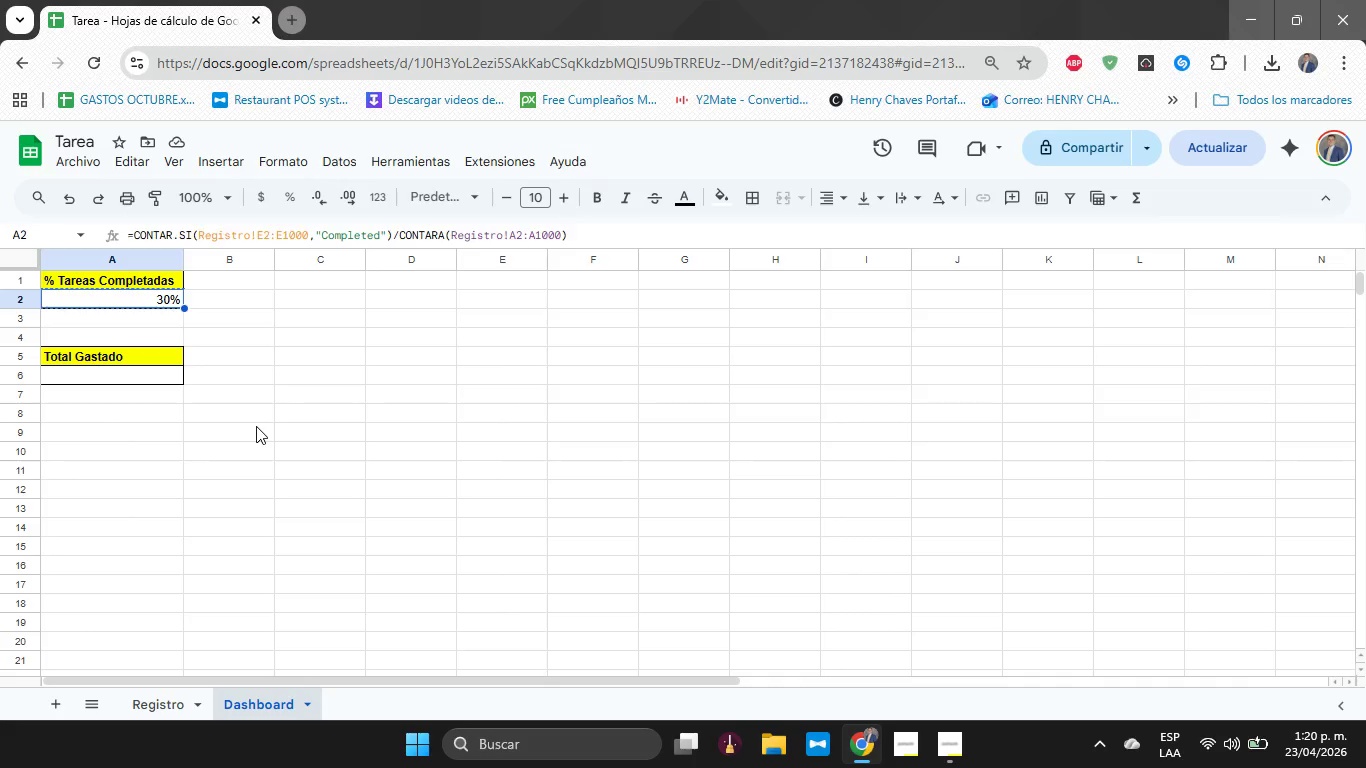 
key(ArrowDown)
 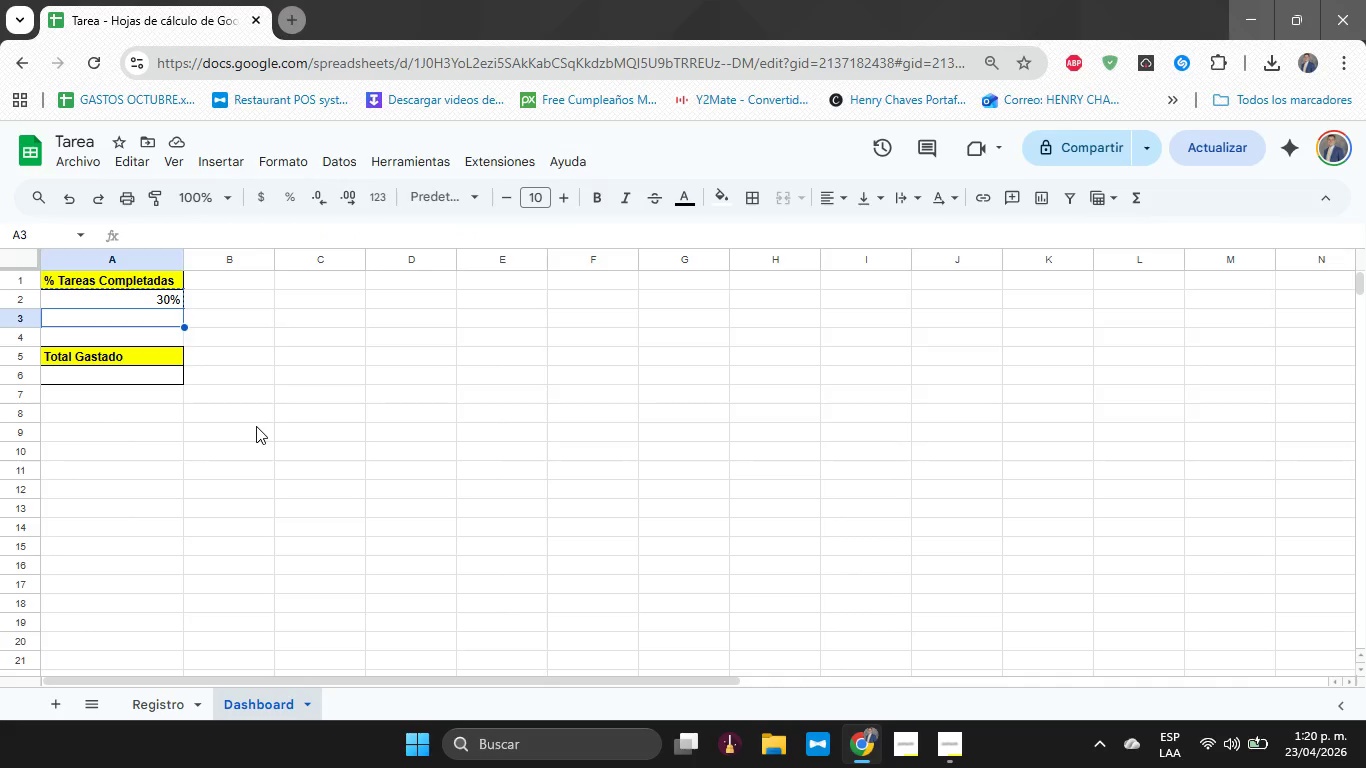 
key(ArrowDown)
 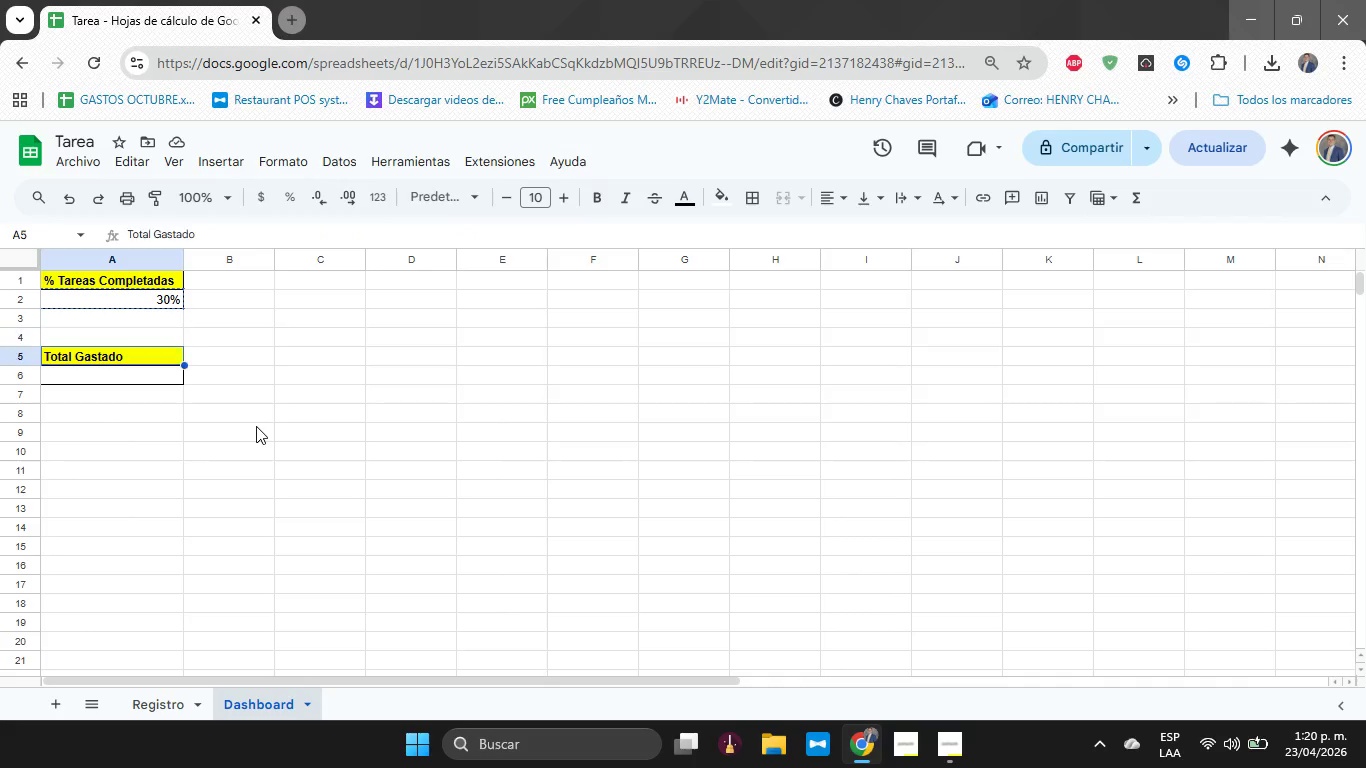 
key(ArrowDown)
 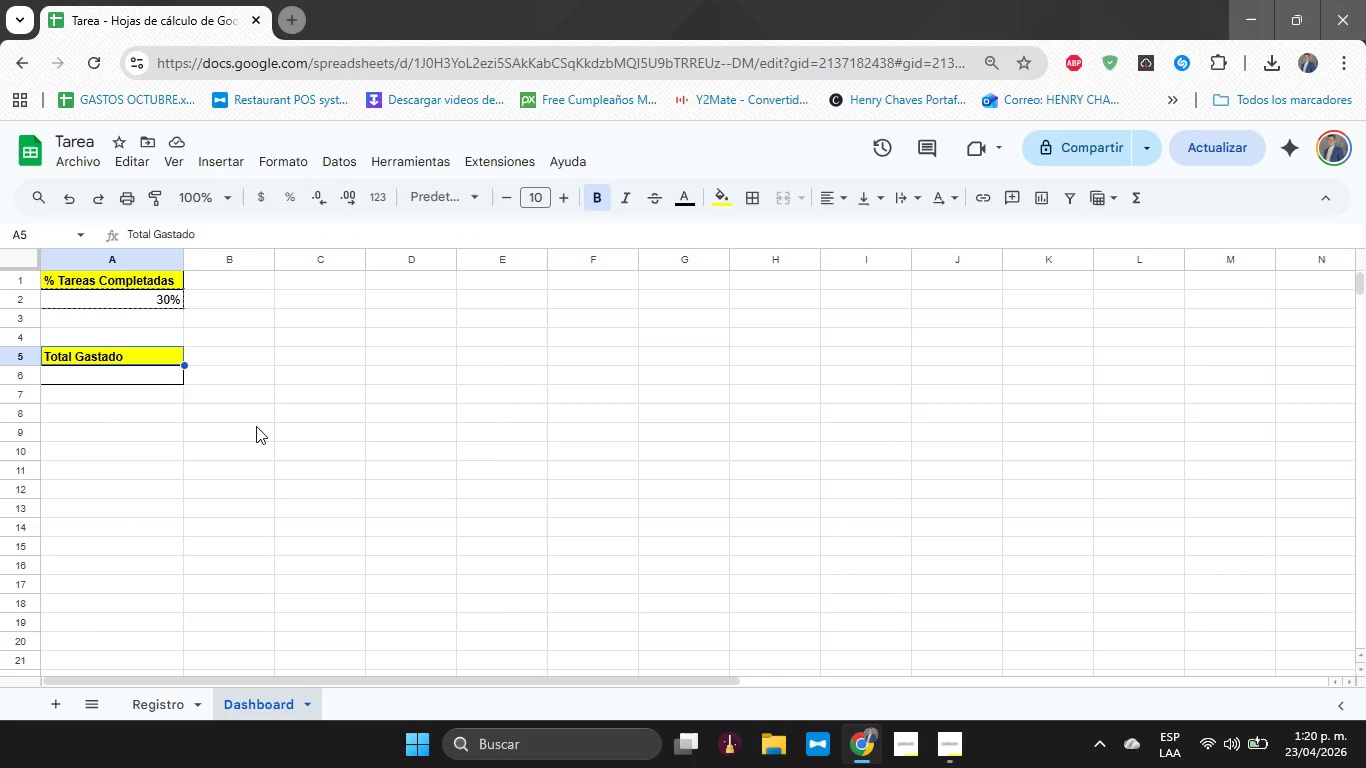 
key(ArrowDown)
 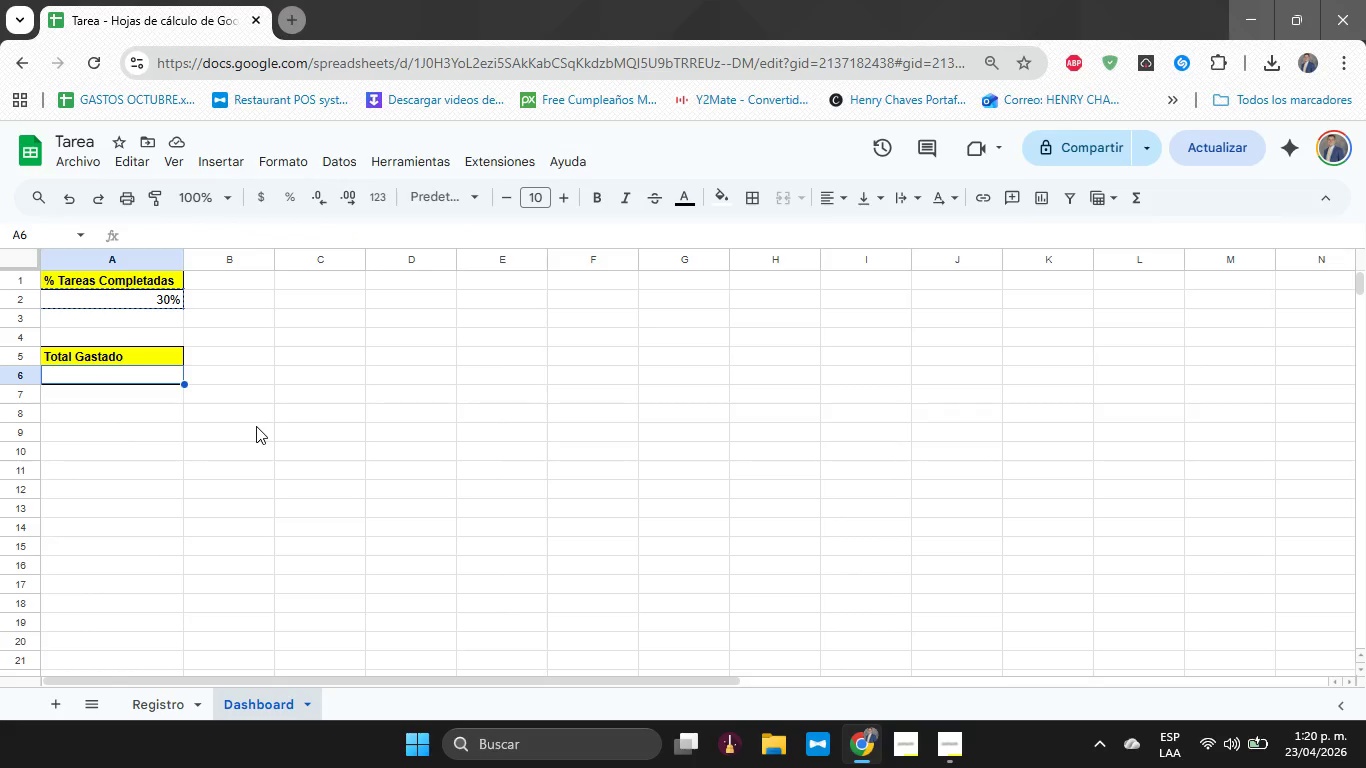 
key(Control+V)
 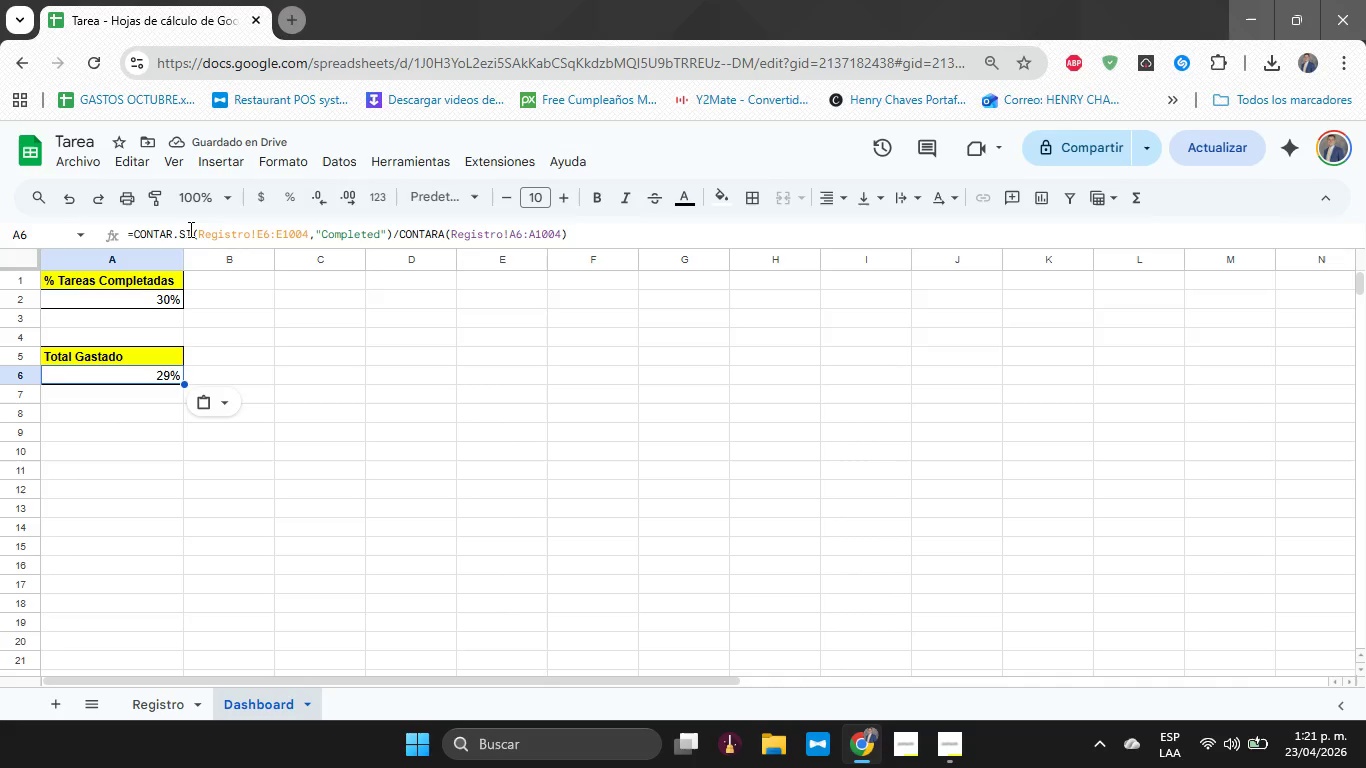 
double_click([189, 229])
 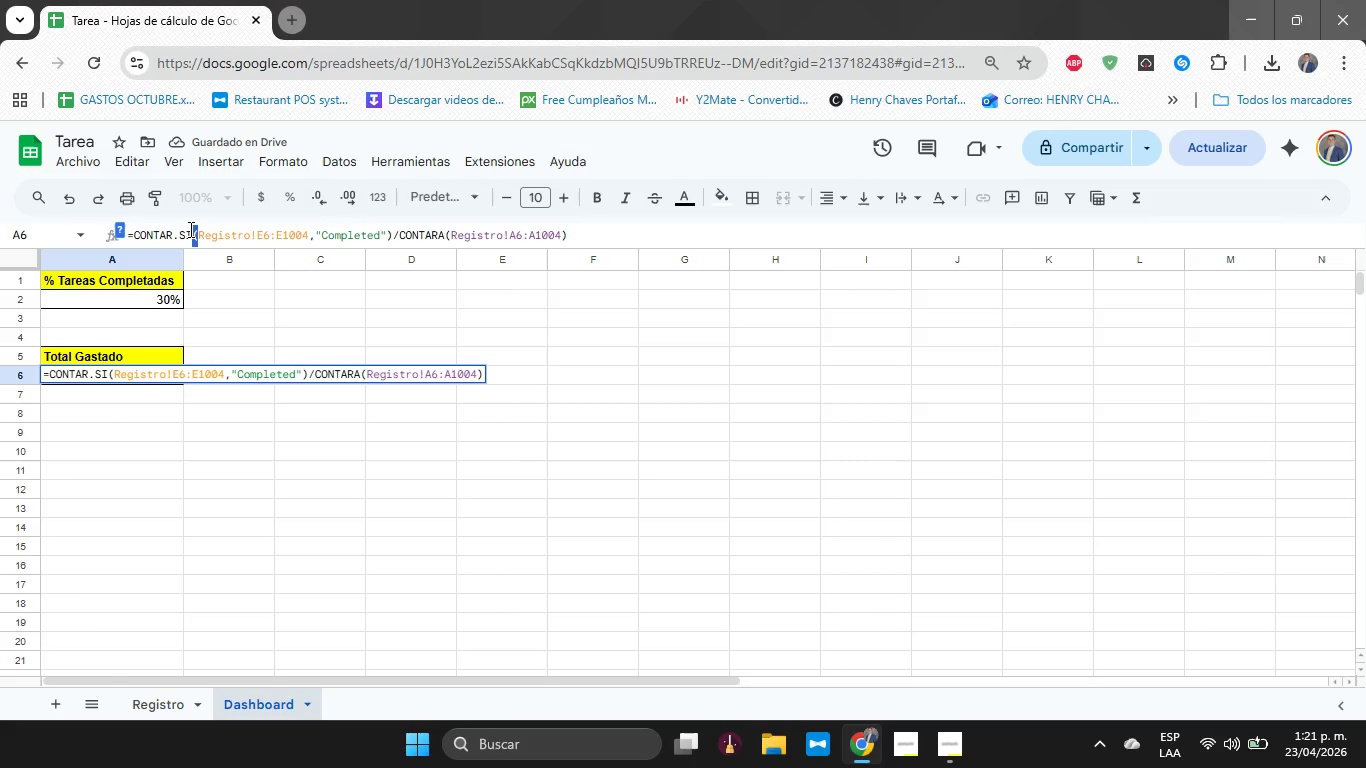 
left_click([189, 229])
 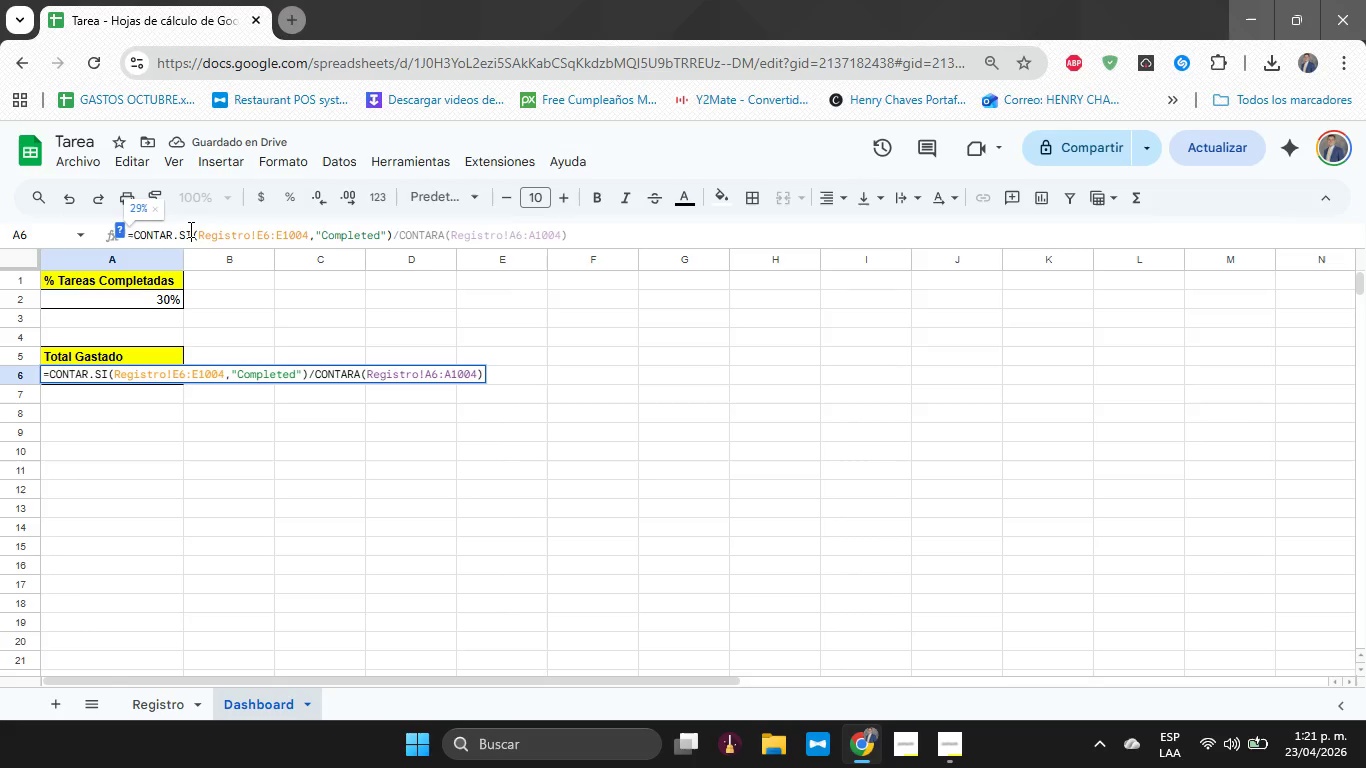 
key(ArrowLeft)
 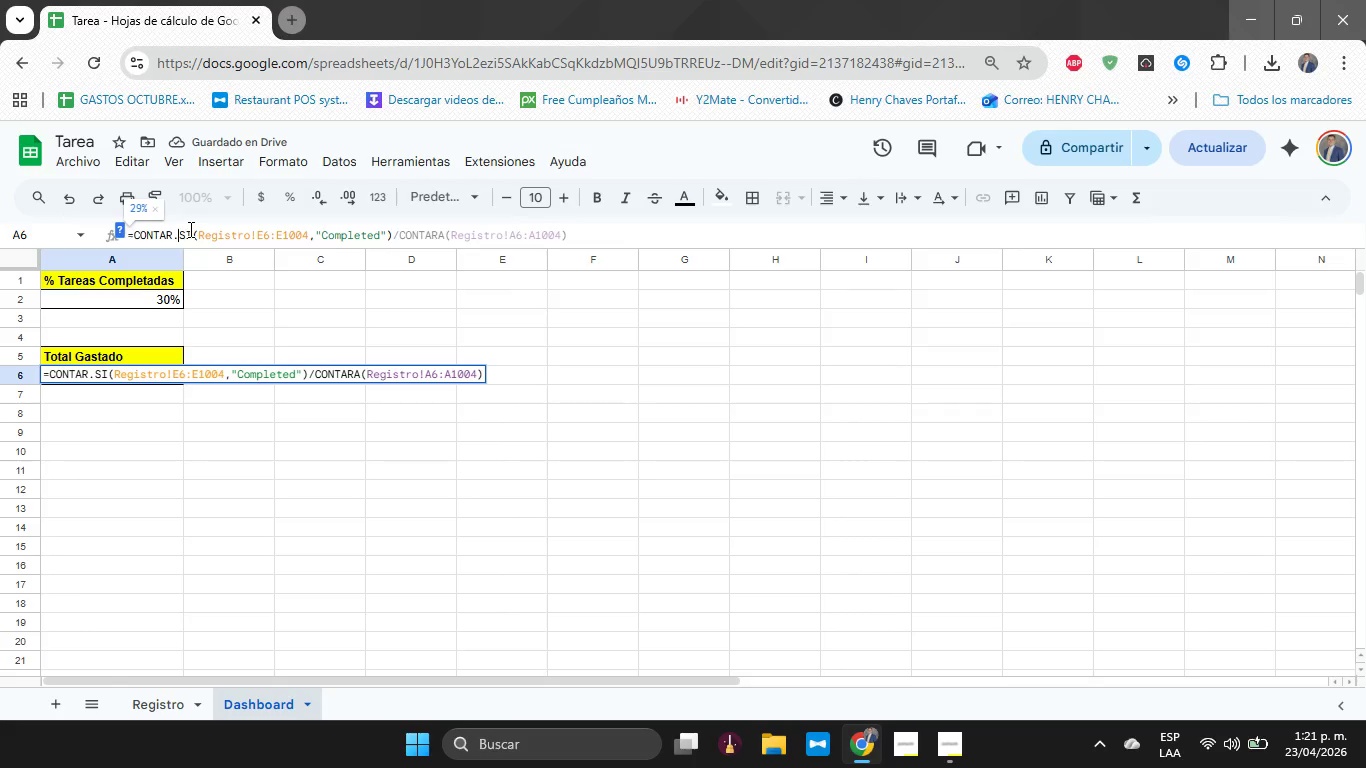 
key(ArrowLeft)
 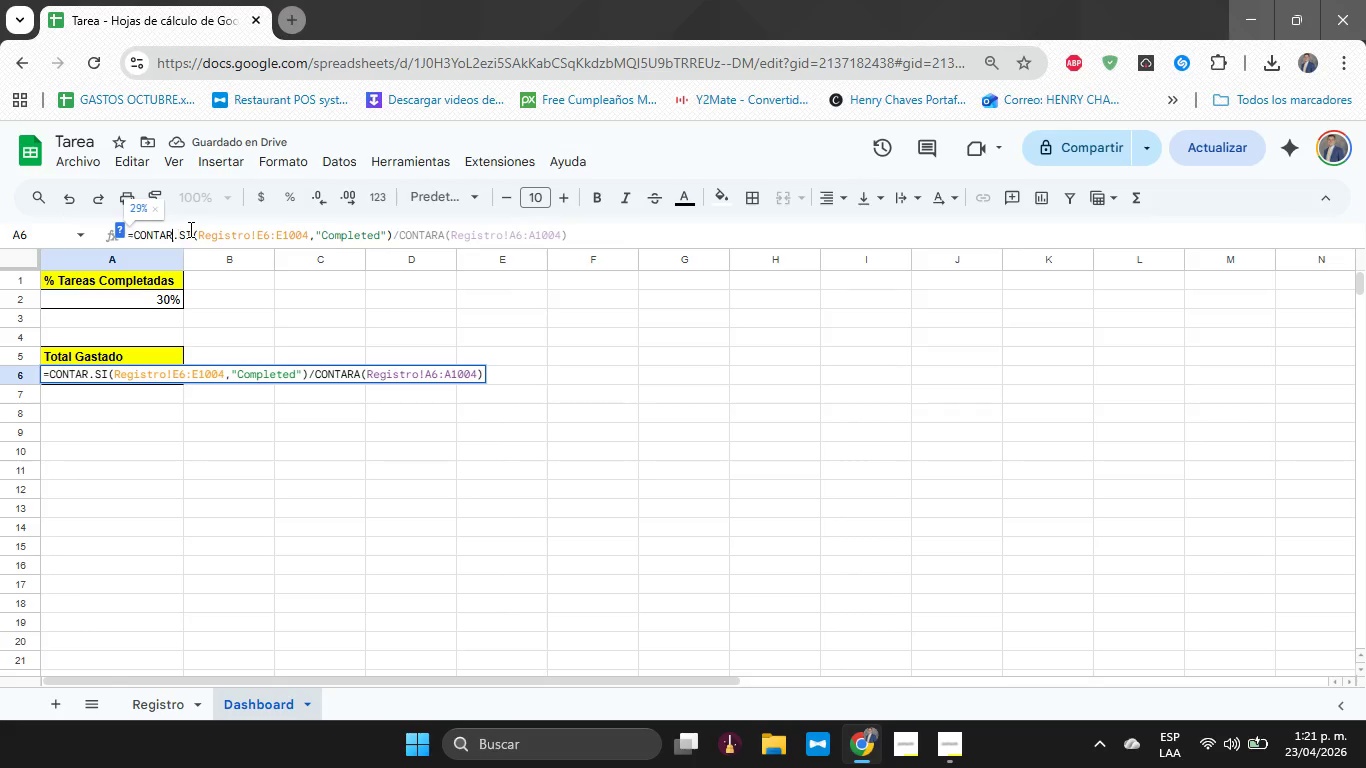 
key(ArrowLeft)
 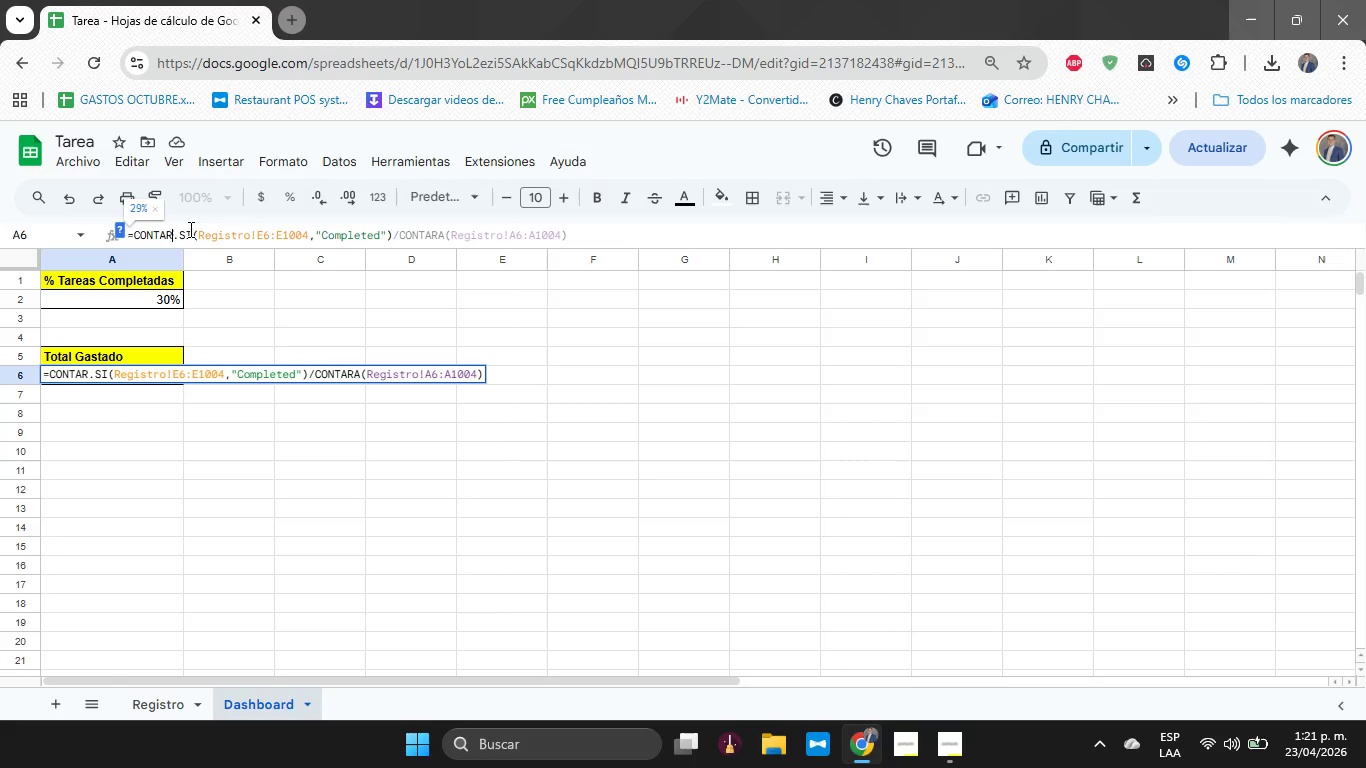 
key(ArrowRight)
 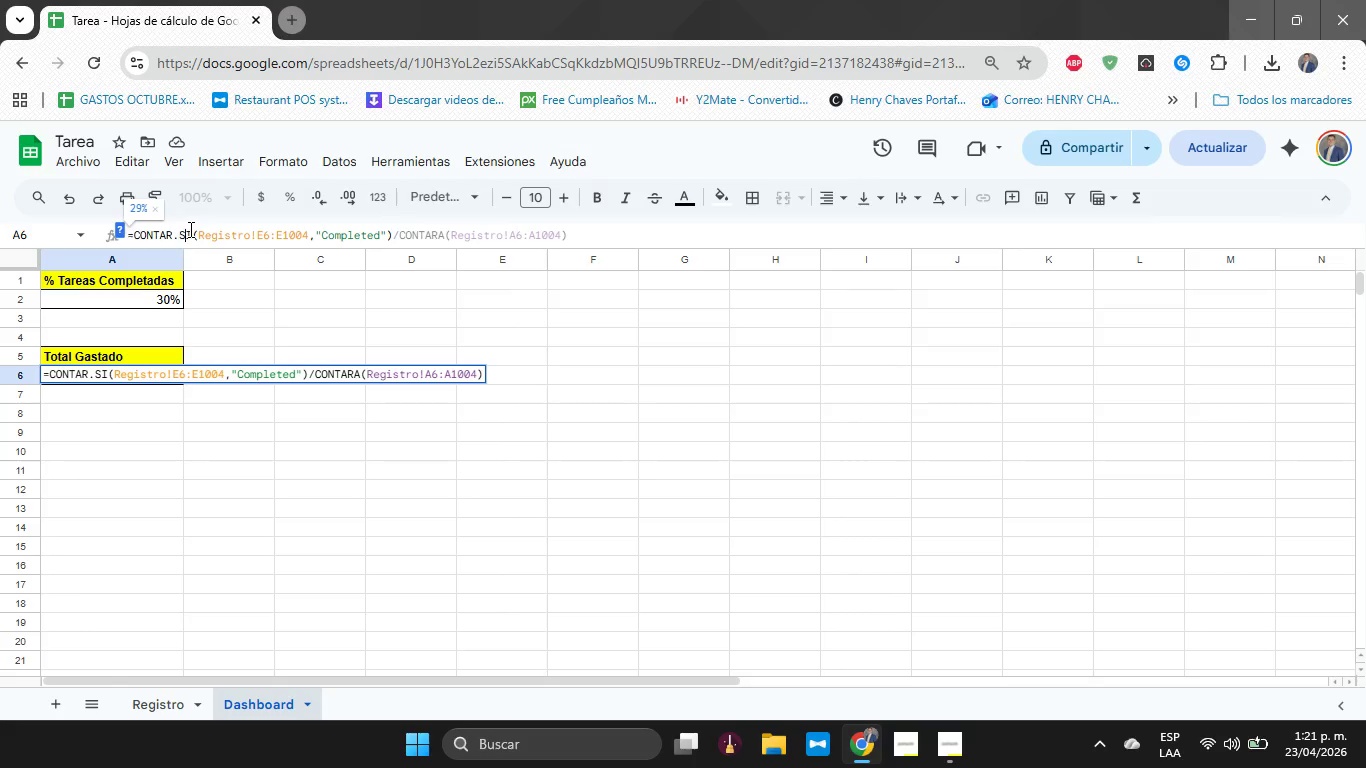 
key(ArrowRight)
 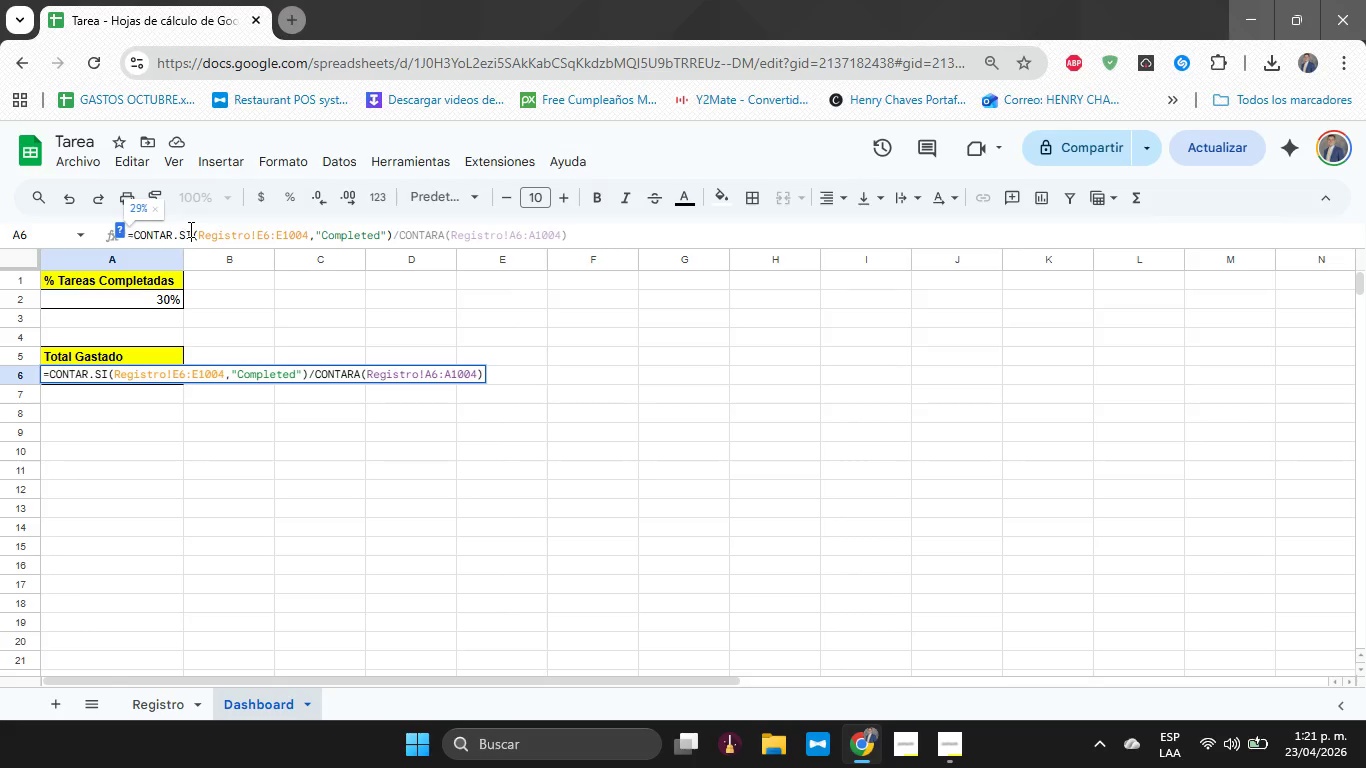 
key(ArrowRight)
 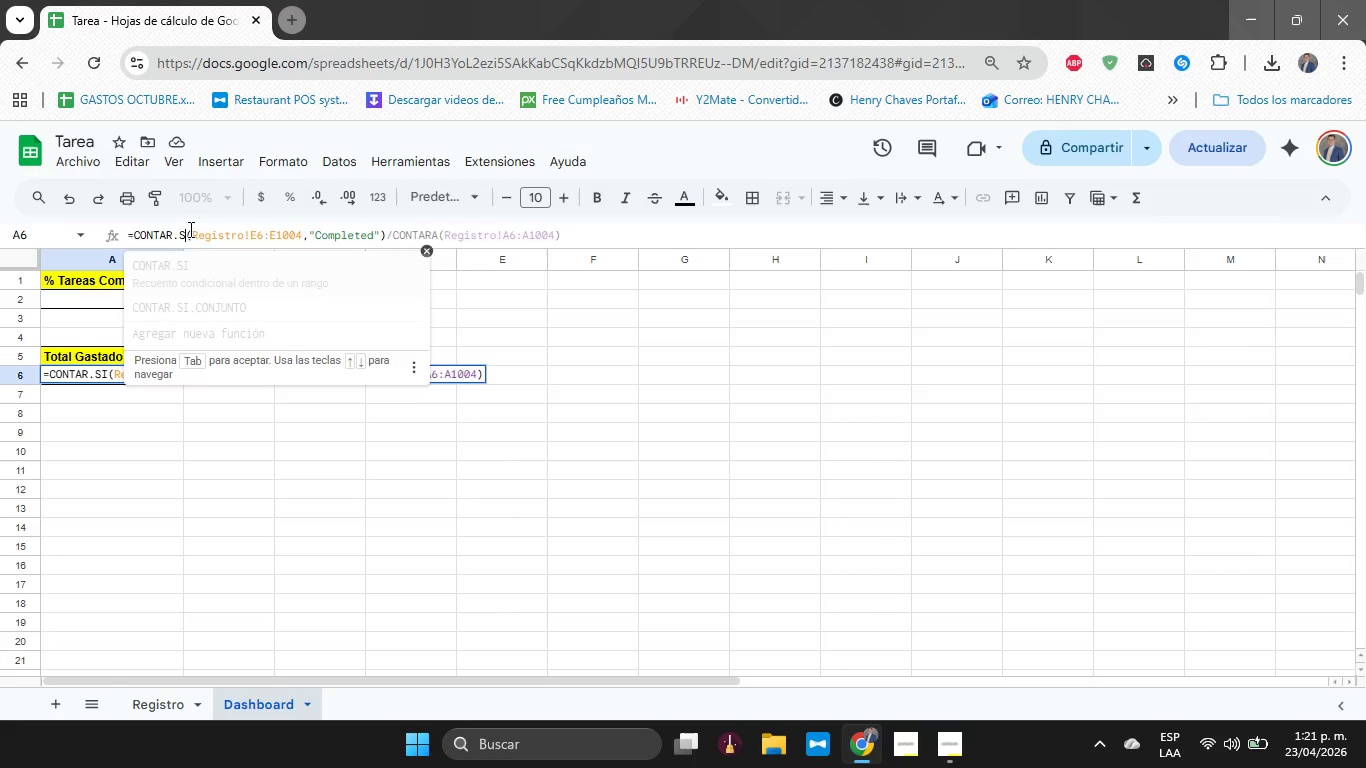 
key(Backspace)
key(Backspace)
key(Backspace)
key(Backspace)
key(Backspace)
key(Backspace)
key(Backspace)
key(Backspace)
key(Backspace)
type(sum)
key(Backspace)
key(Backspace)
key(Backspace)
type(SUMA)
 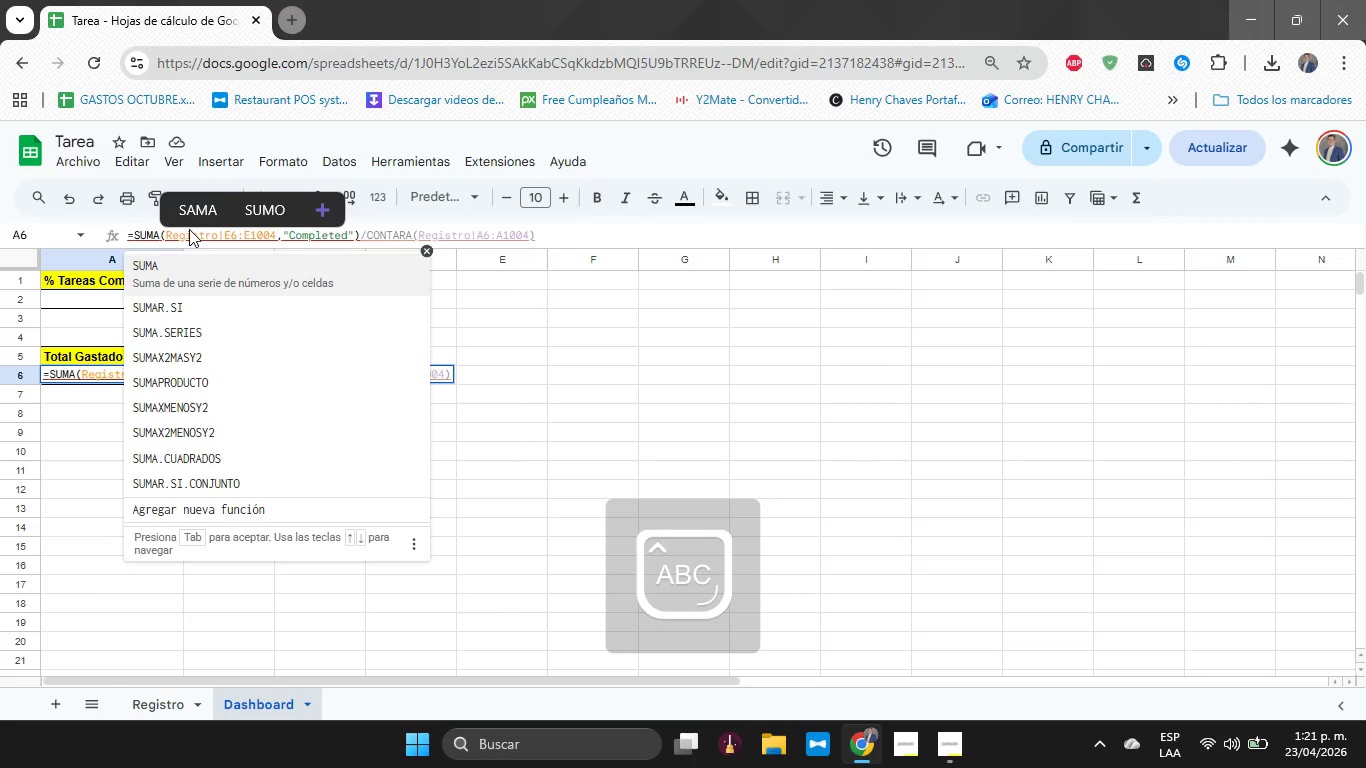 
key(Enter)
 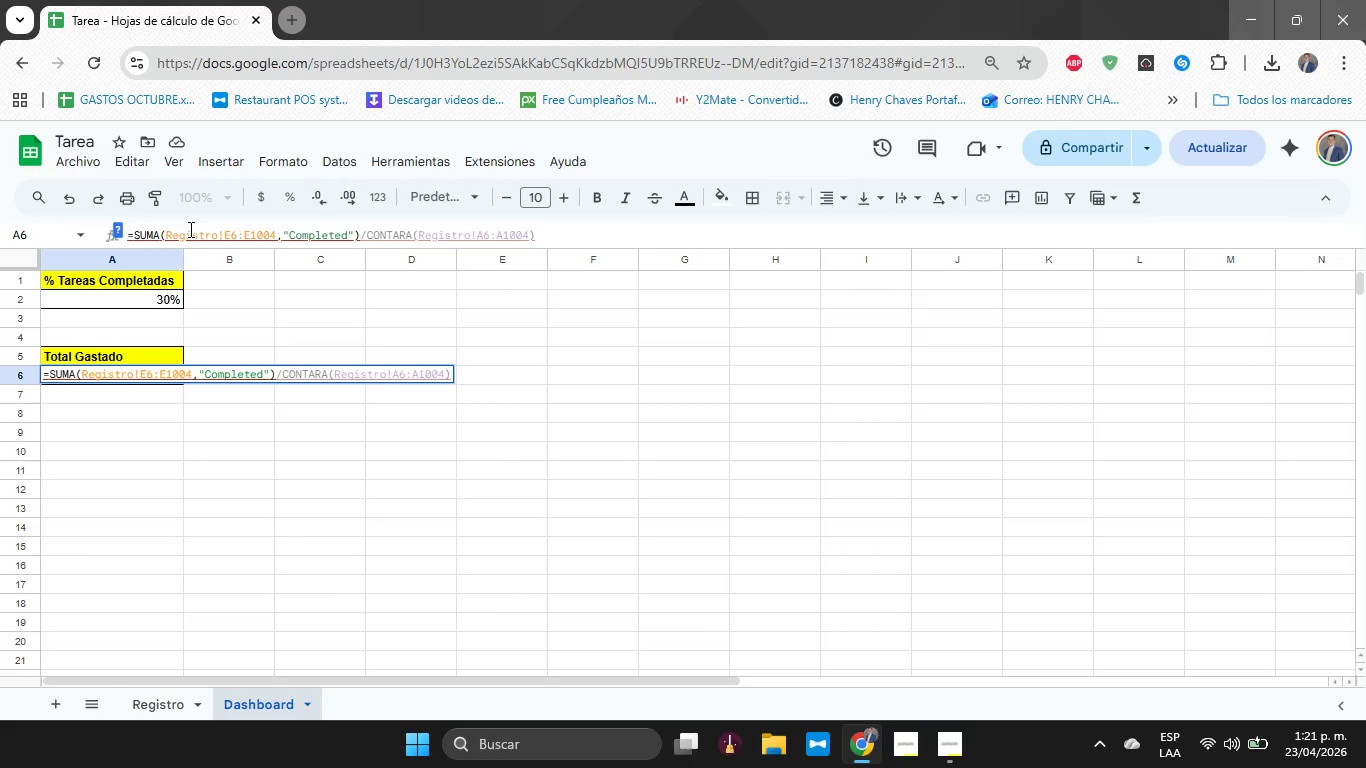 
key(Enter)
 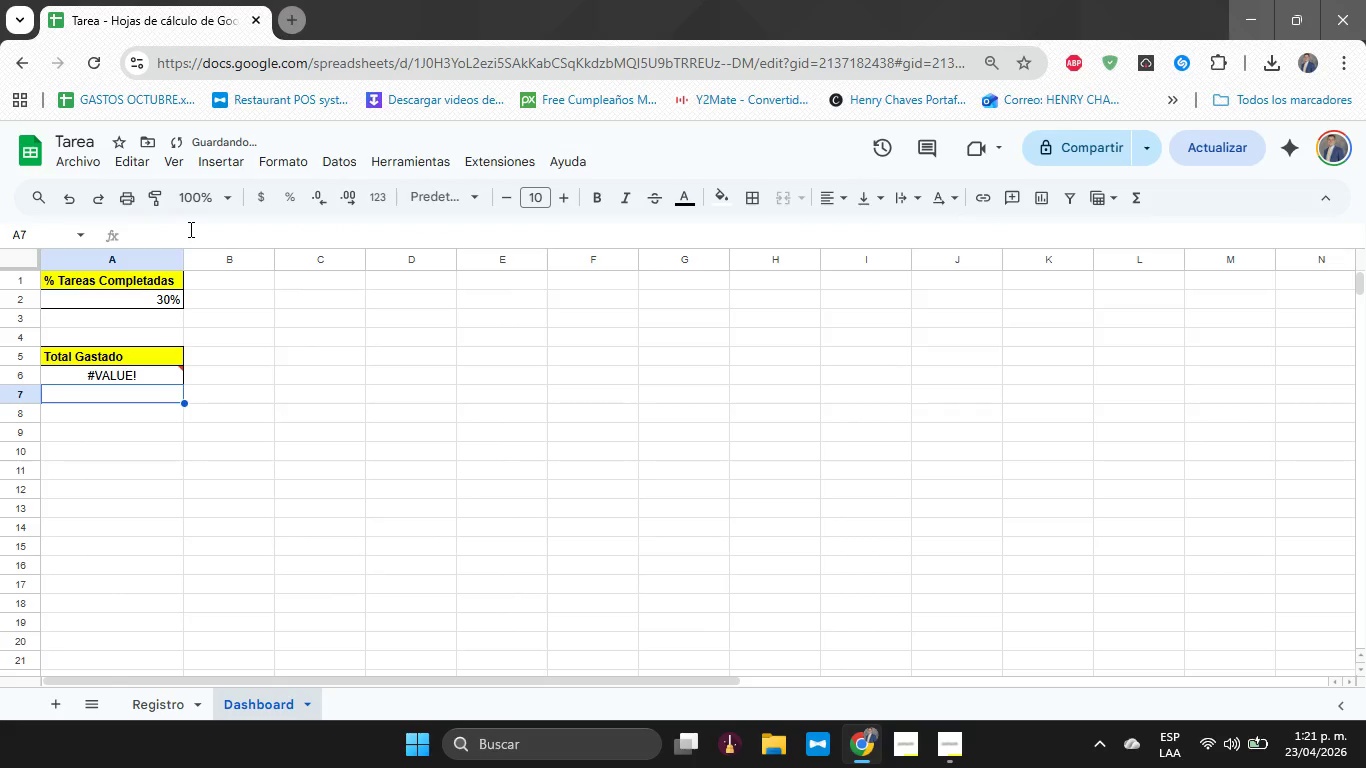 
key(ArrowUp)
 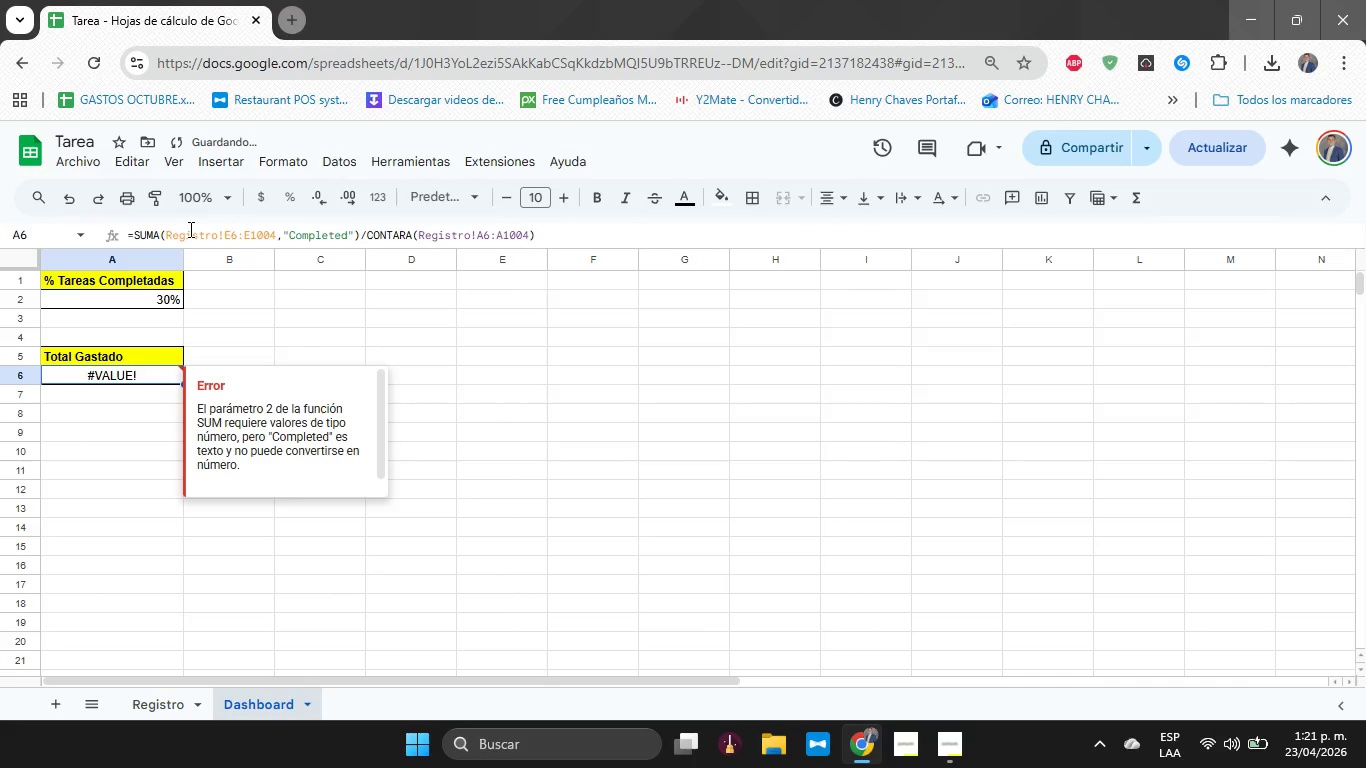 
left_click([189, 229])
 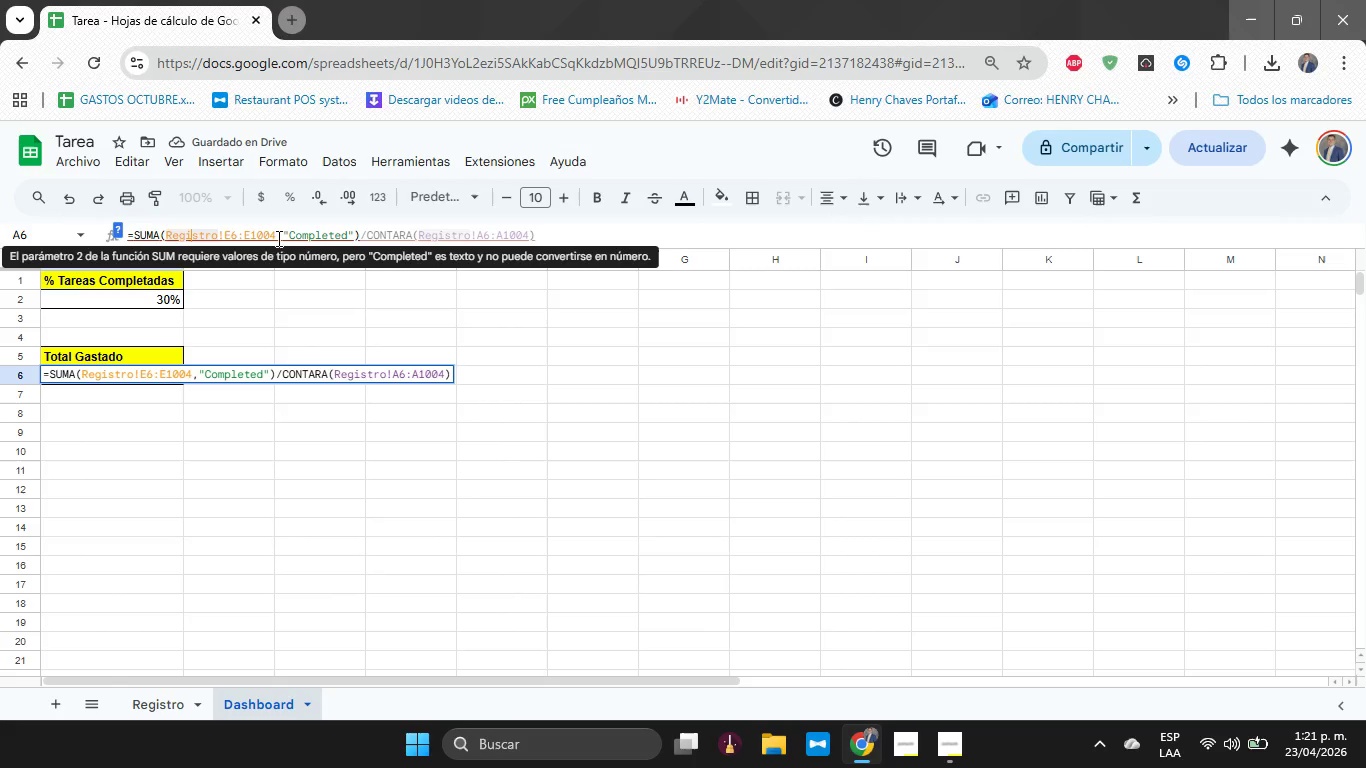 
left_click([284, 238])
 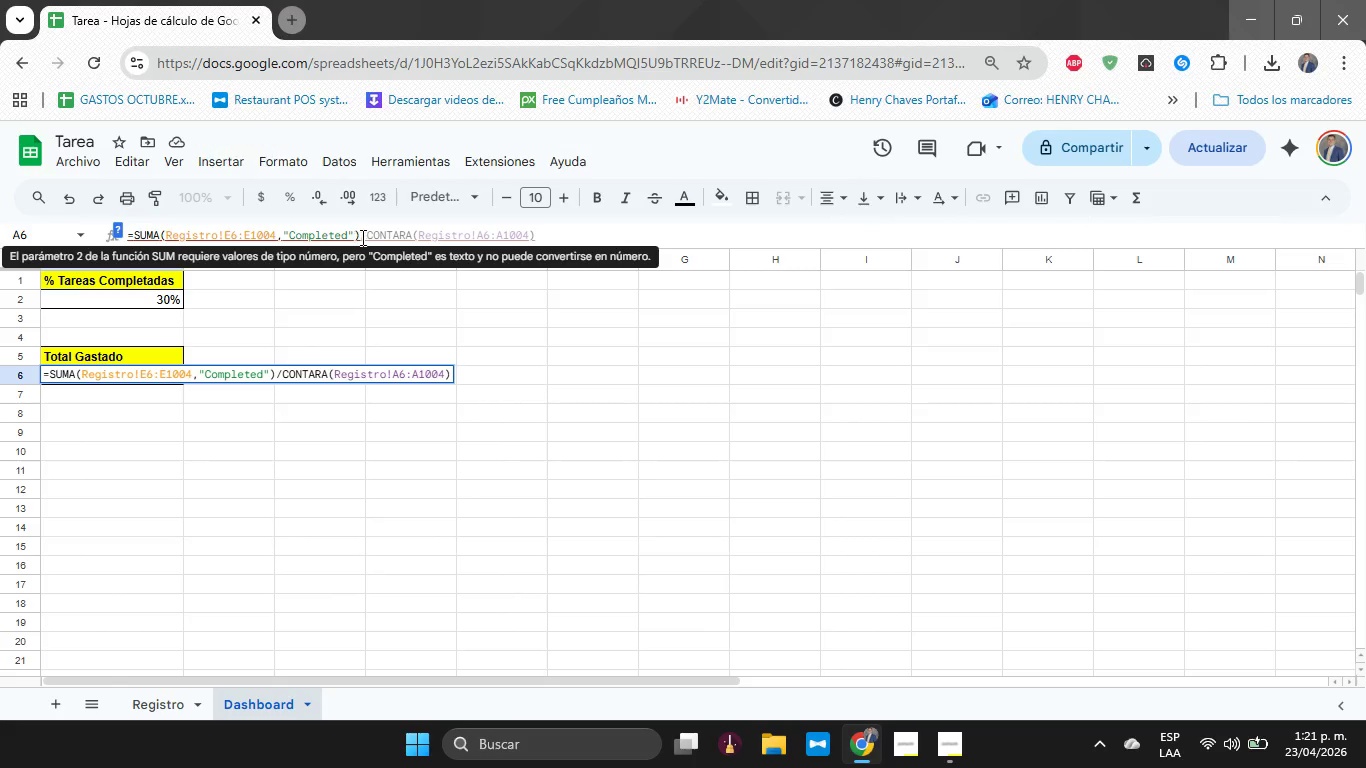 
left_click([364, 237])
 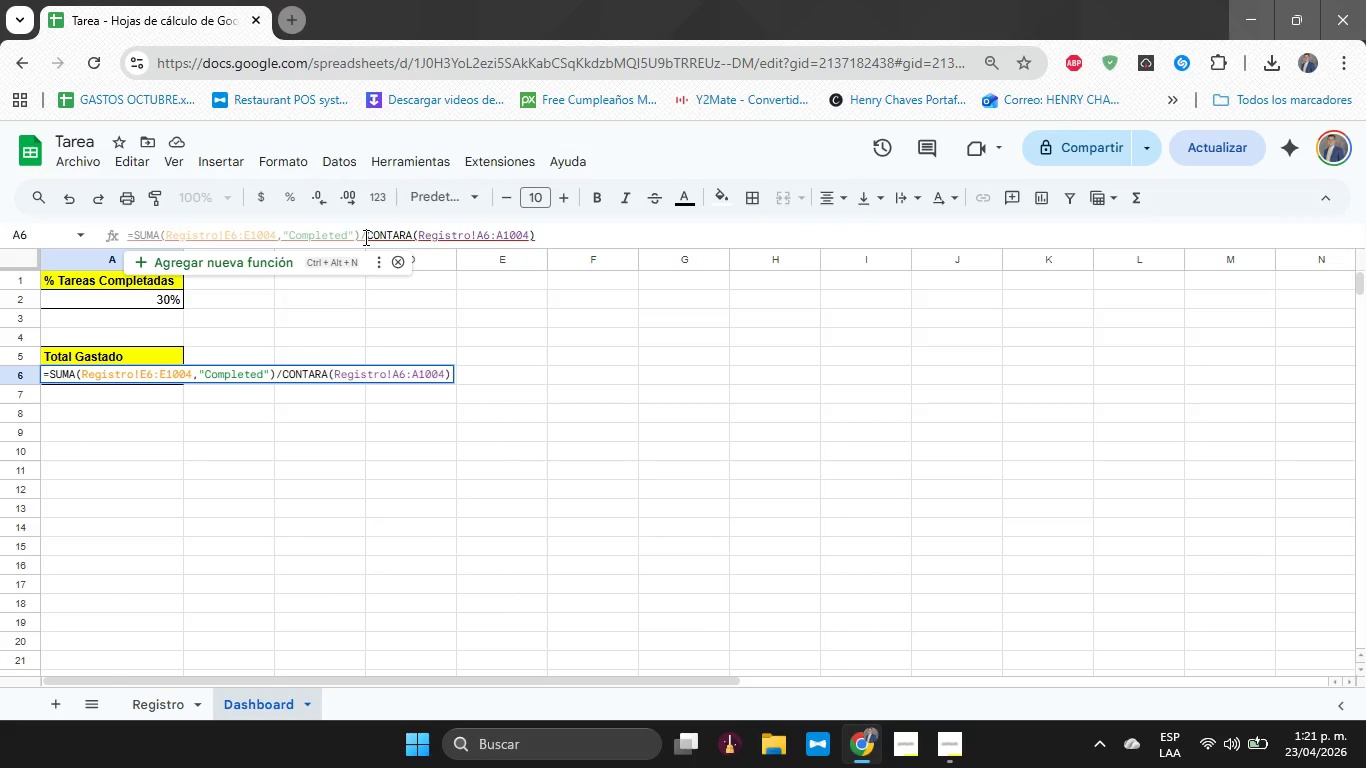 
key(ArrowLeft)
 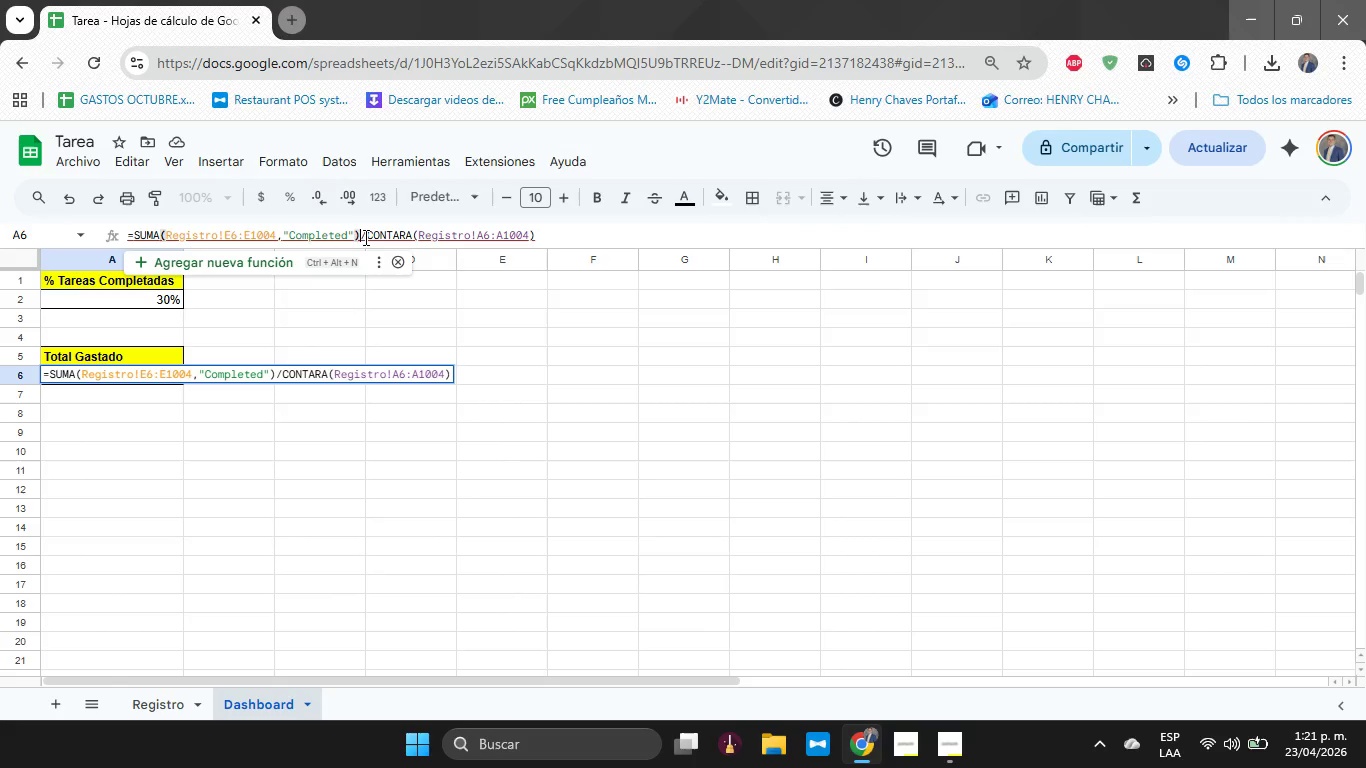 
hold_key(key=ShiftLeft, duration=1.86)
 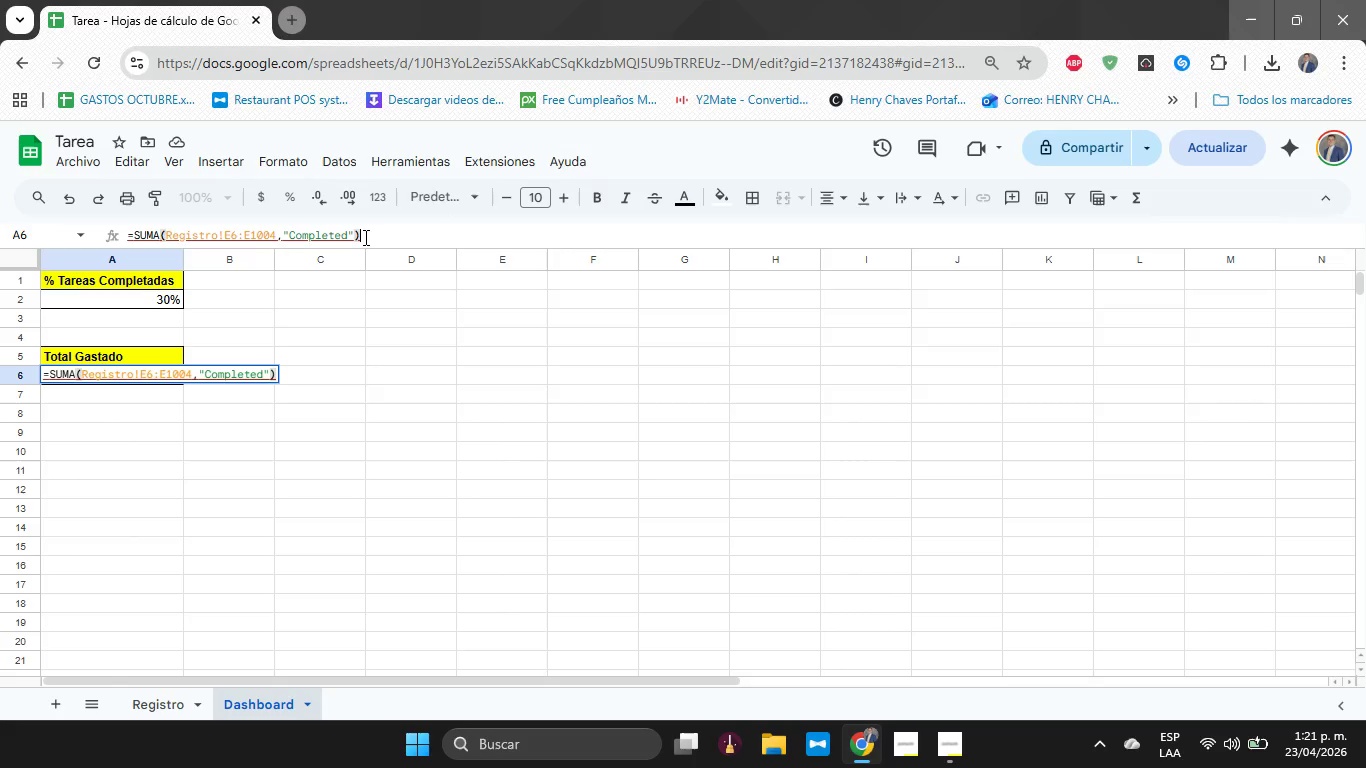 
hold_key(key=ArrowRight, duration=1.48)
 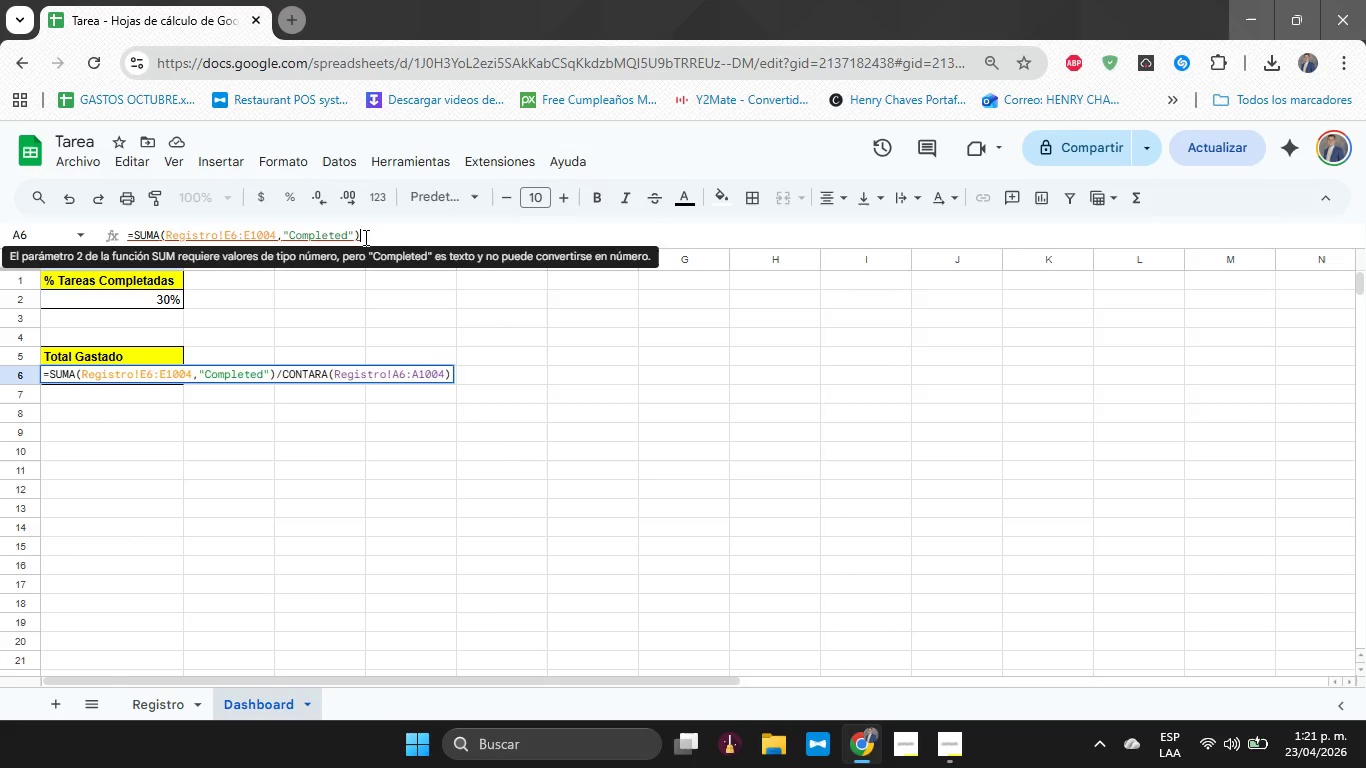 
key(Backspace)
 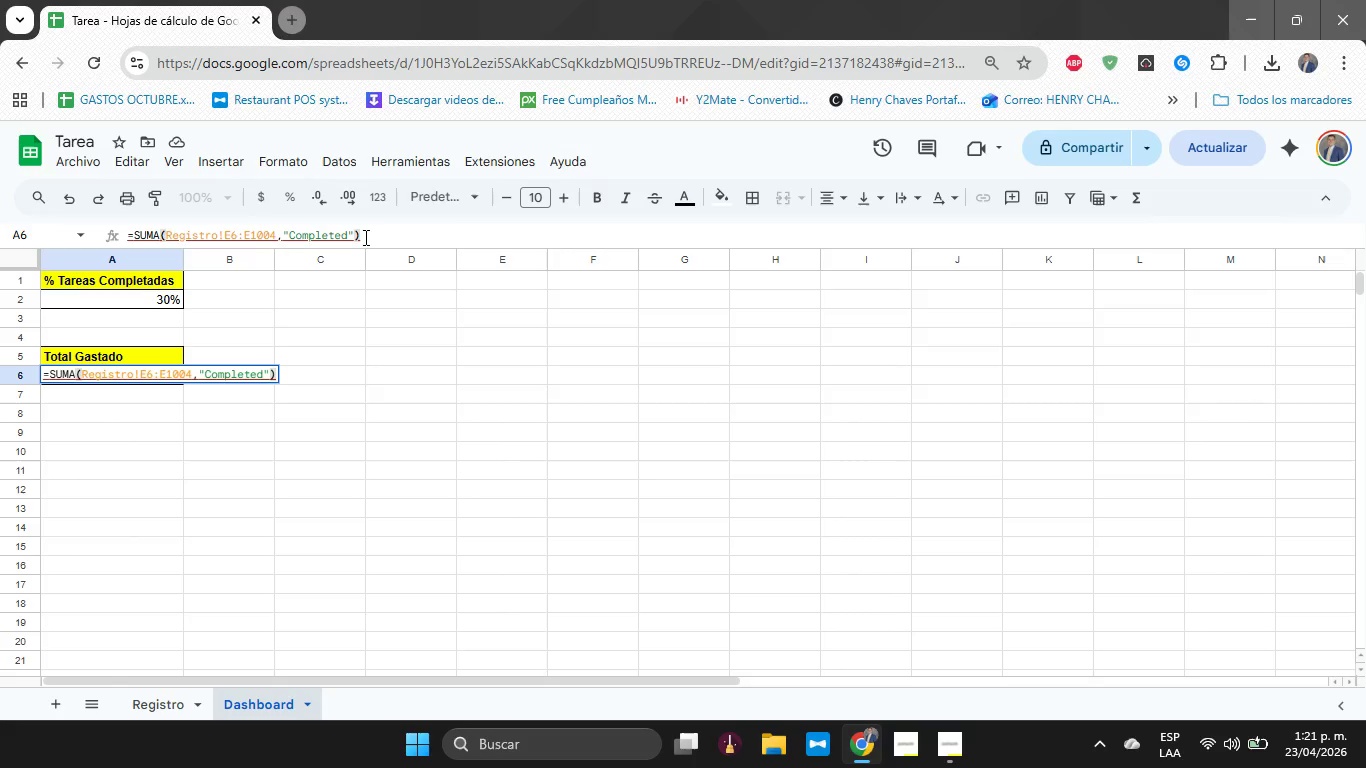 
key(ArrowLeft)
 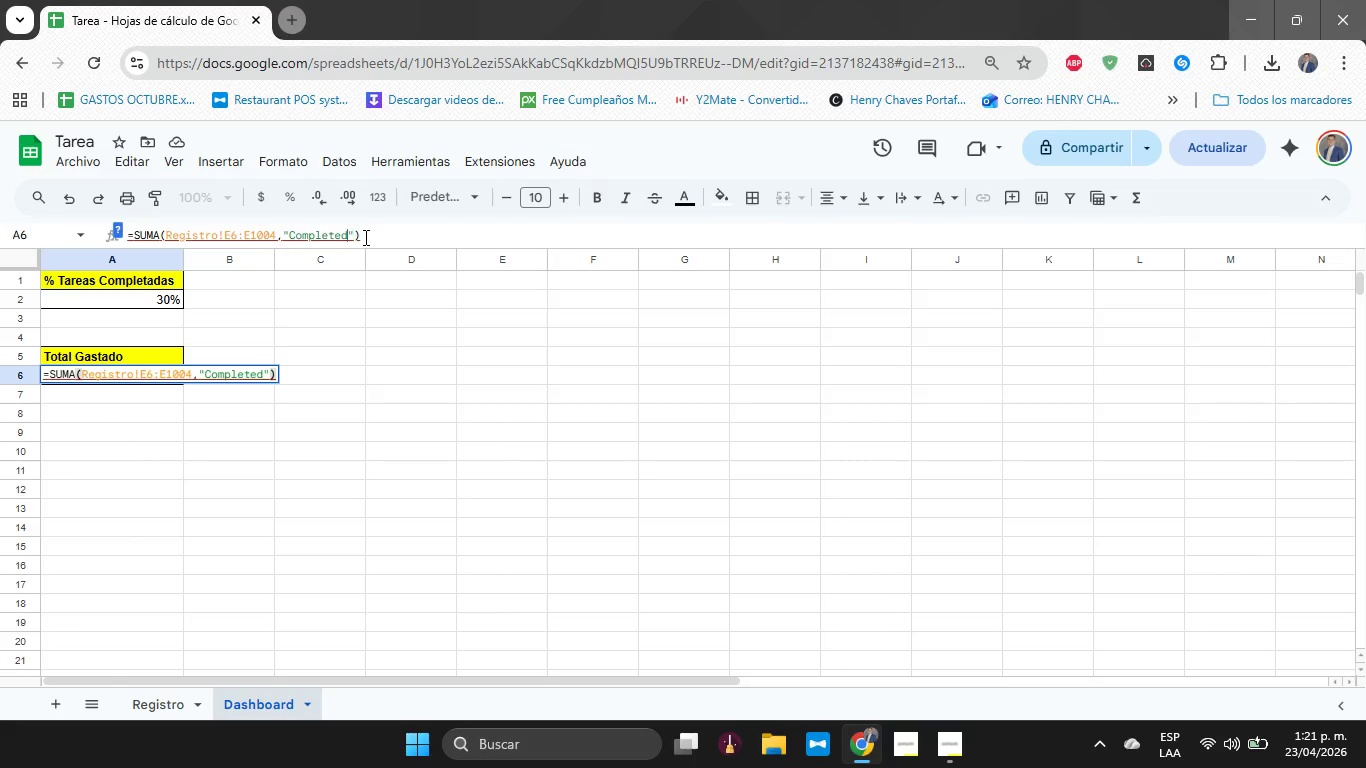 
hold_key(key=ArrowLeft, duration=0.94)
 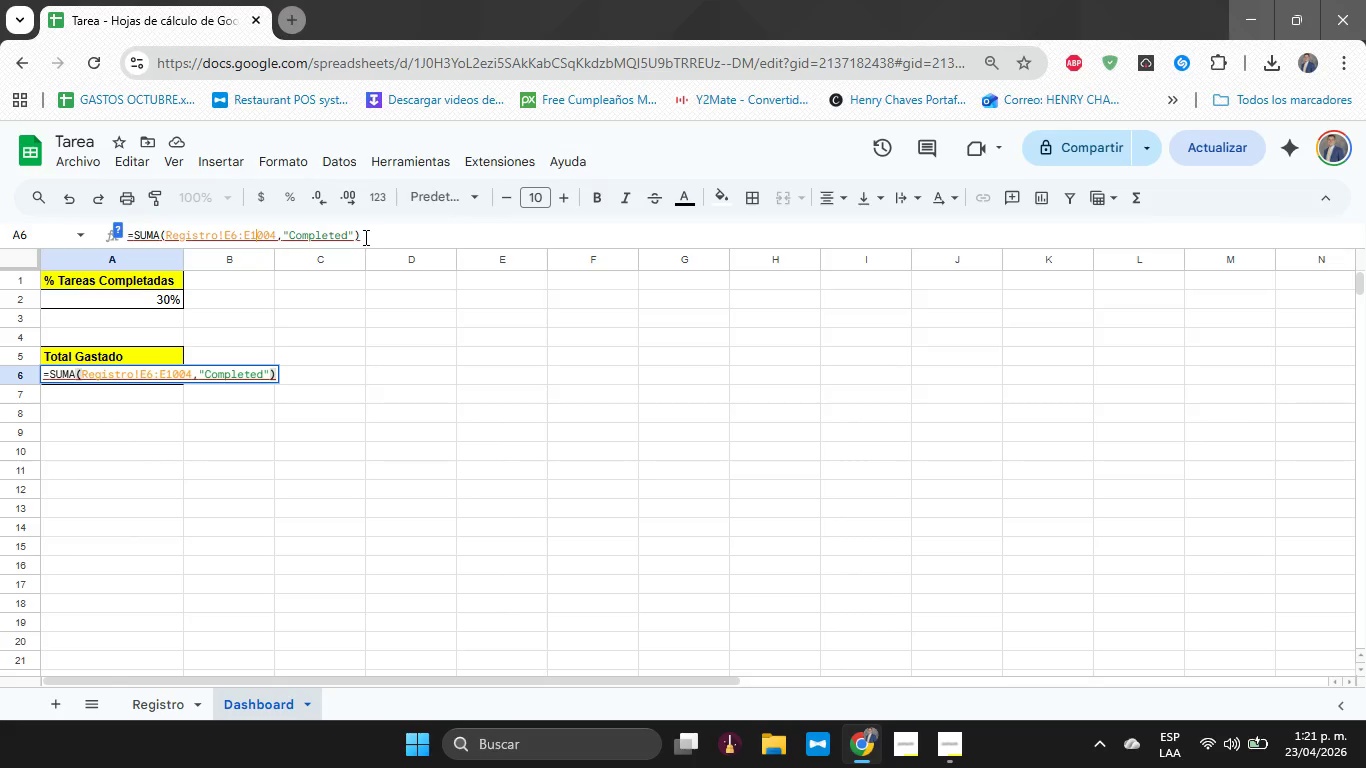 
key(ArrowLeft)
 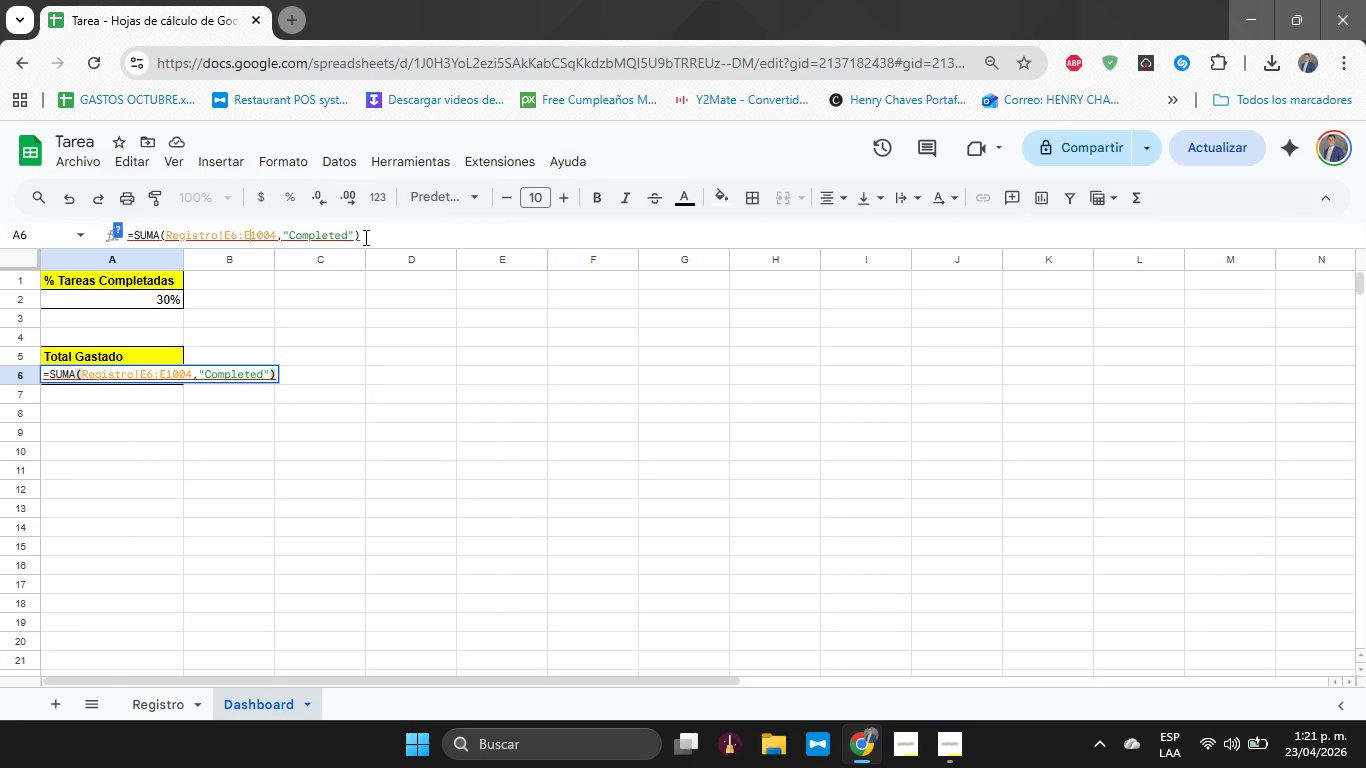 
key(ArrowLeft)
 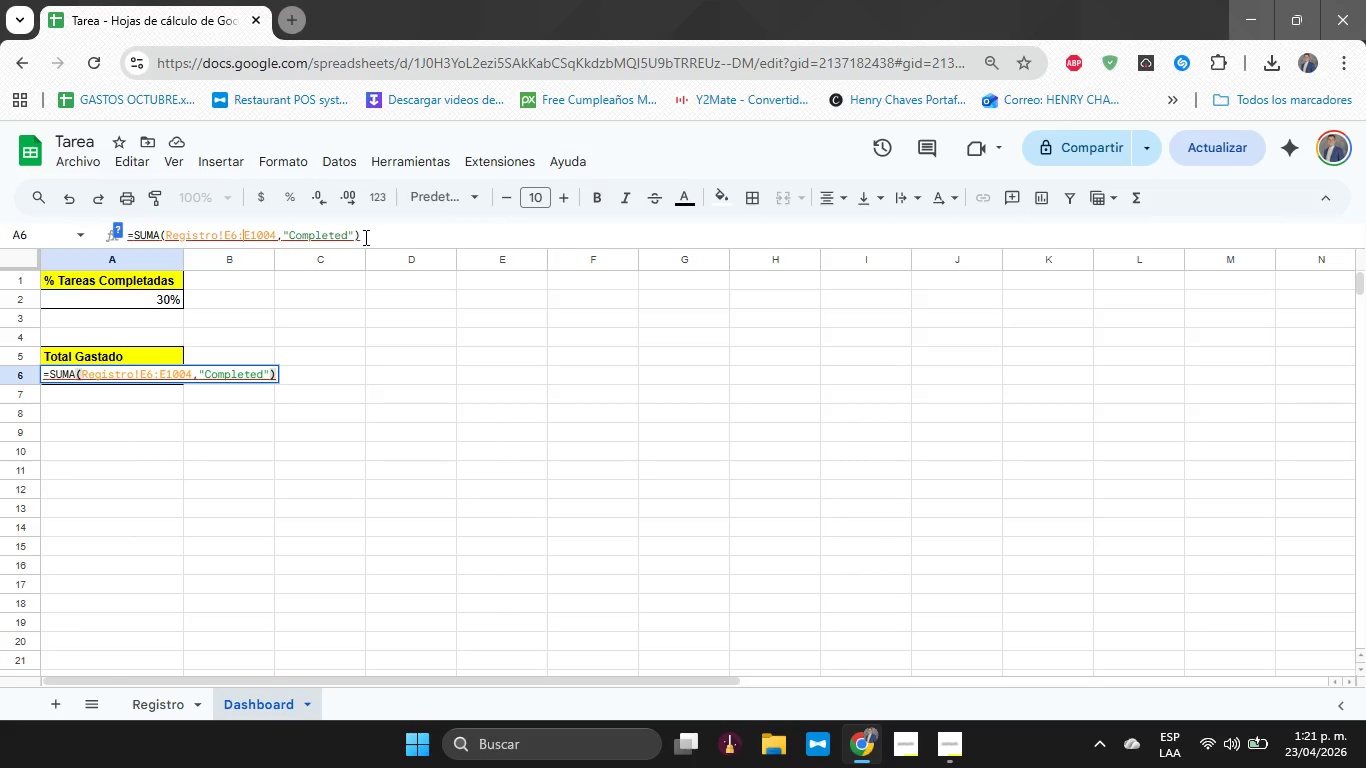 
key(ArrowLeft)
 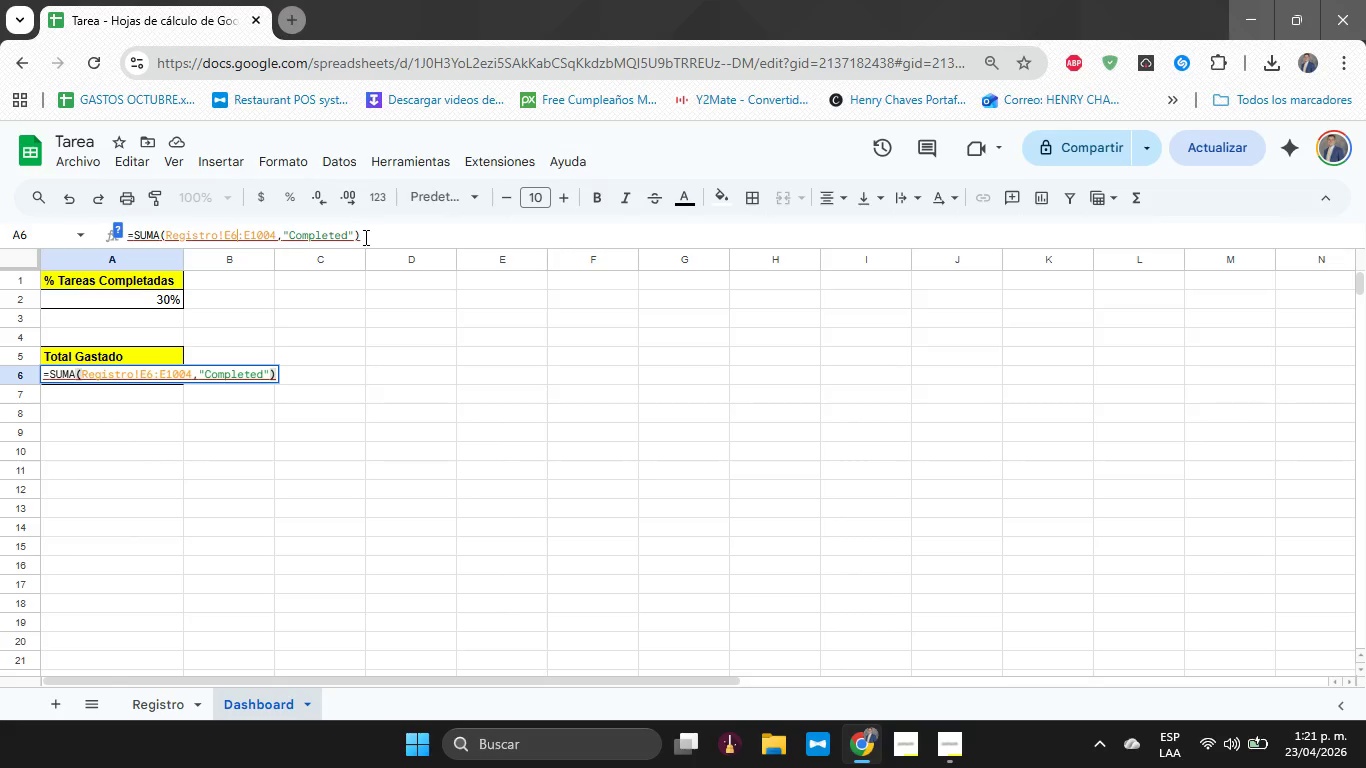 
key(ArrowLeft)
 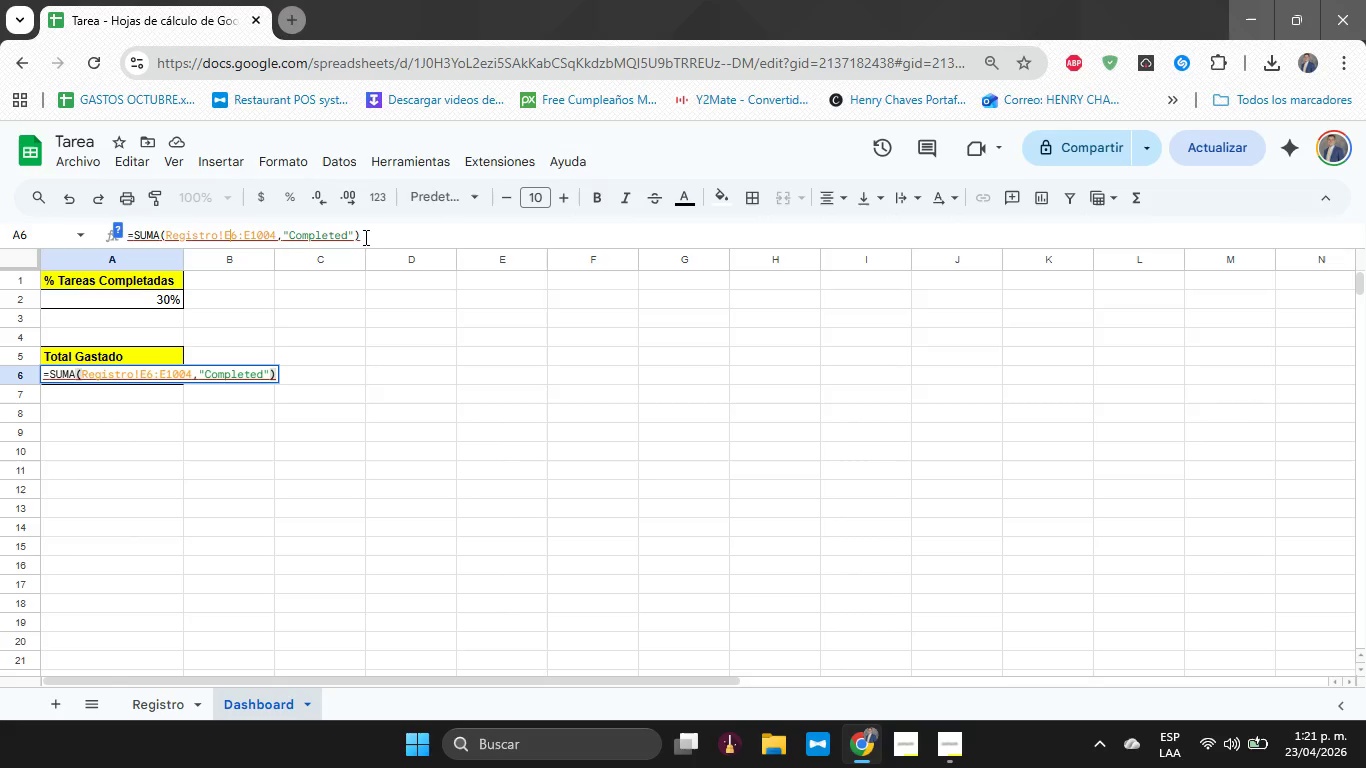 
key(Backspace)
 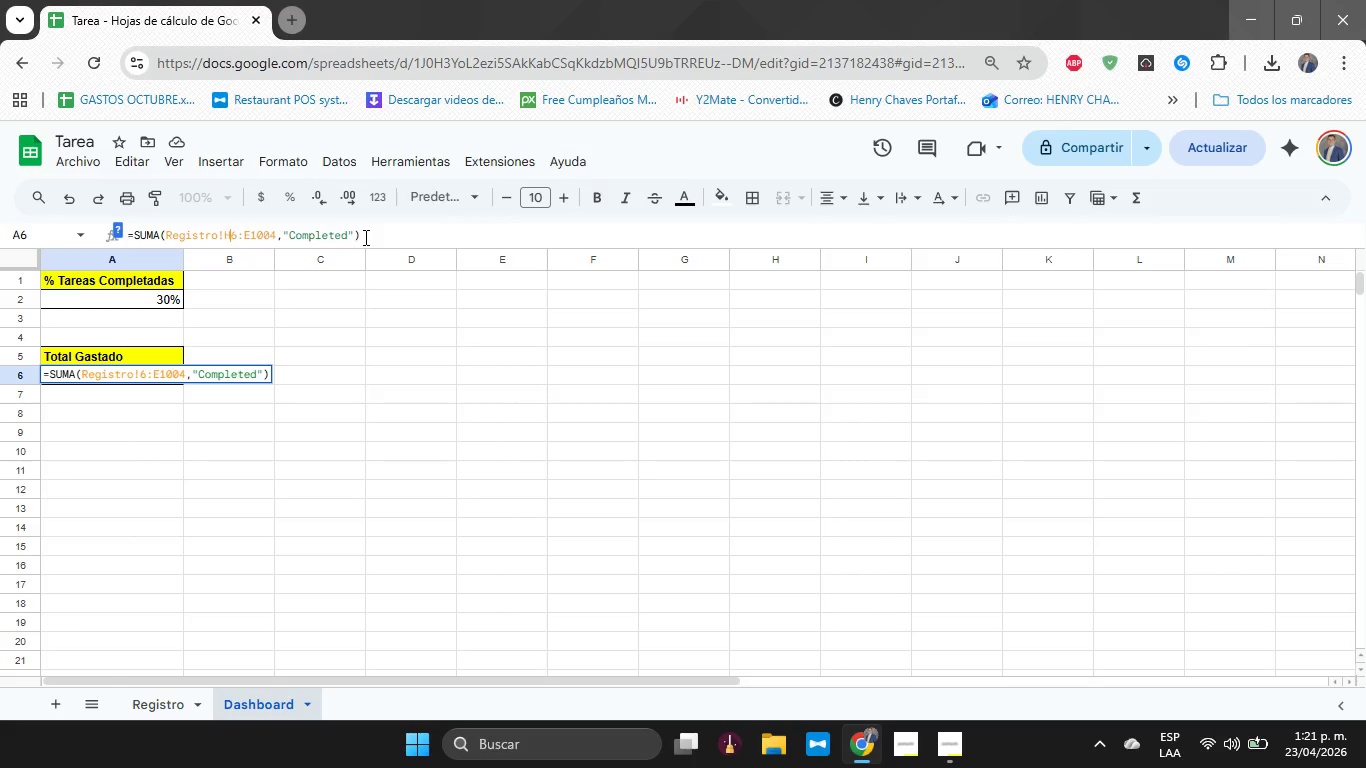 
key(H)
 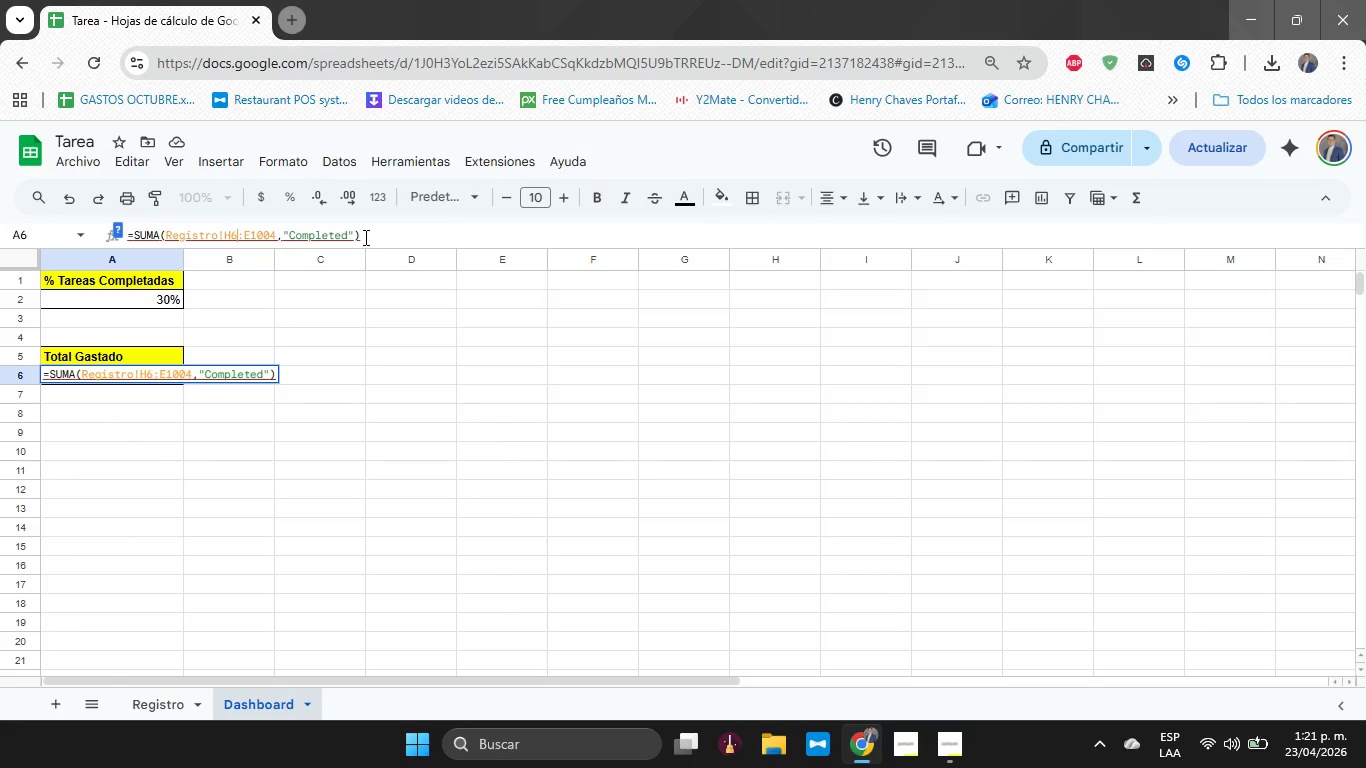 
key(ArrowRight)
 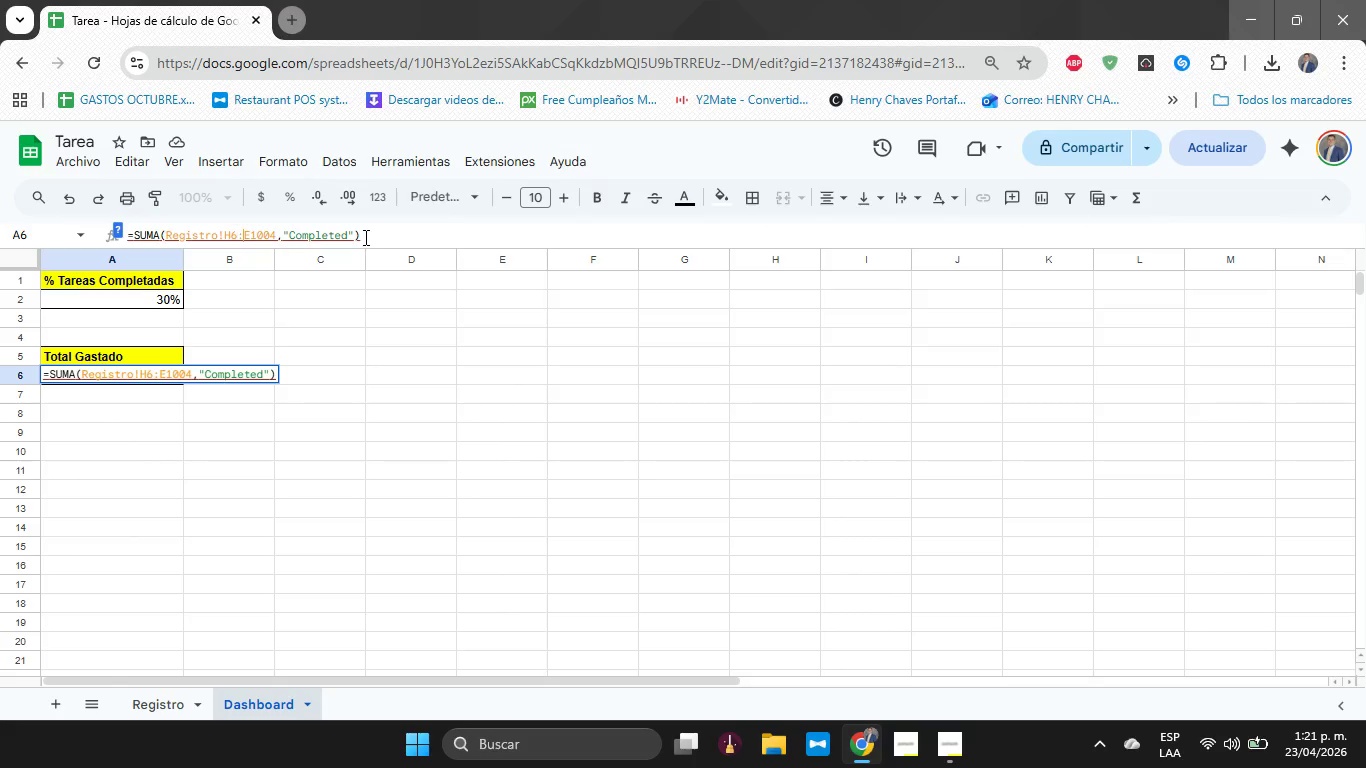 
key(ArrowRight)
 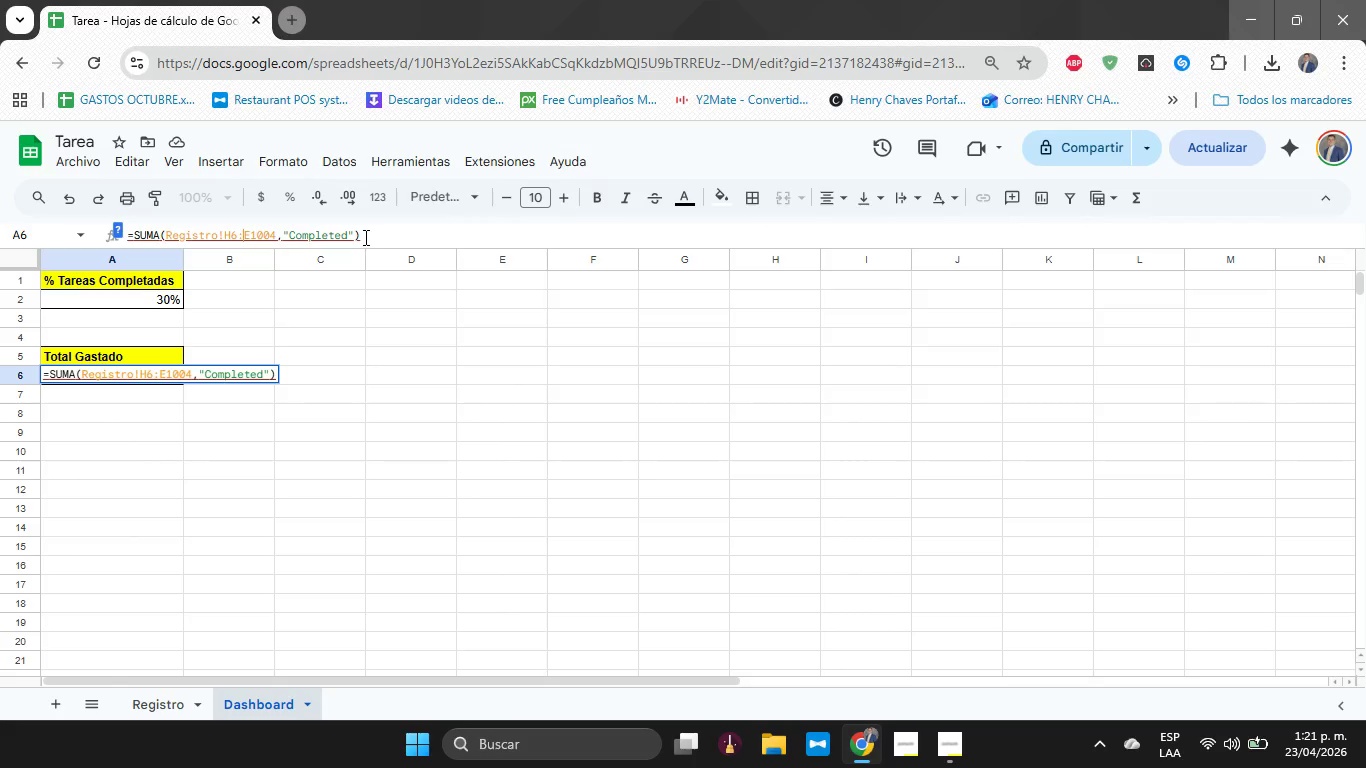 
key(ArrowRight)
 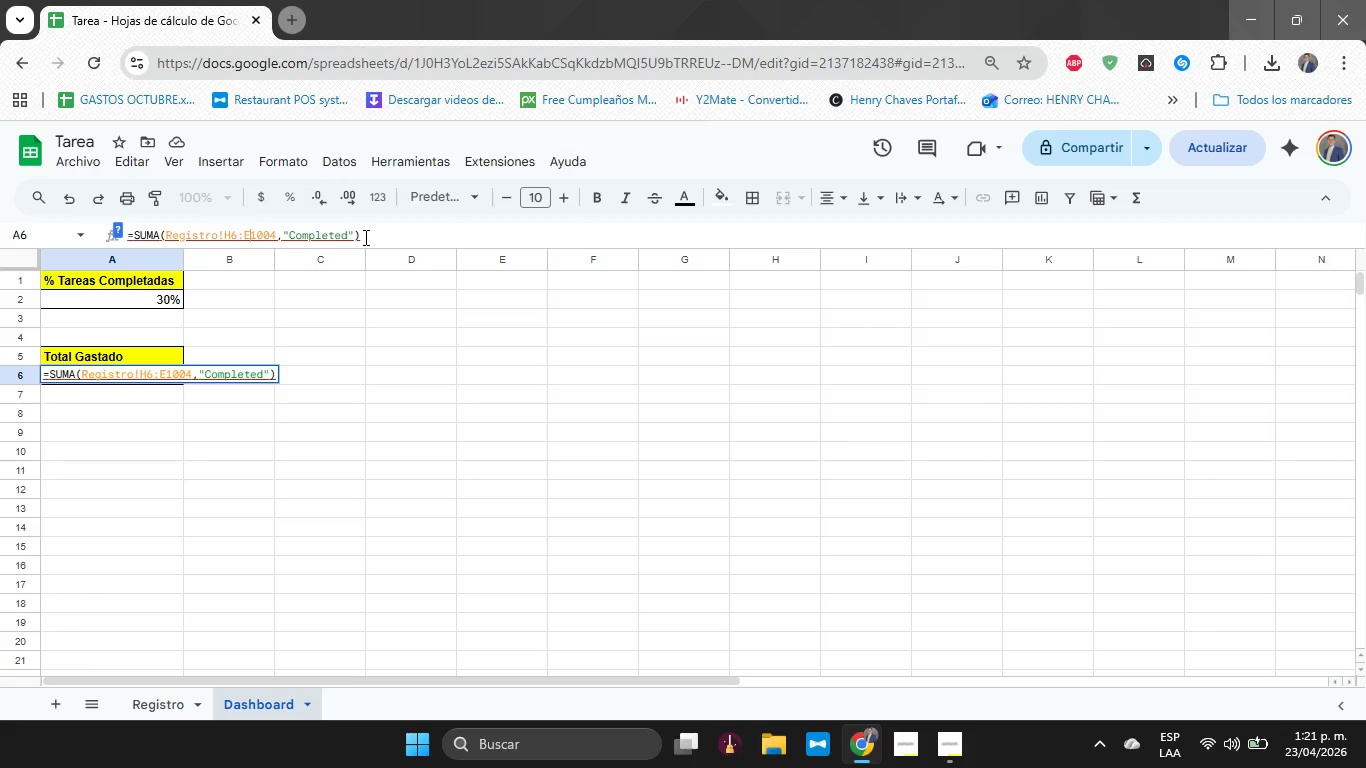 
key(Backspace)
 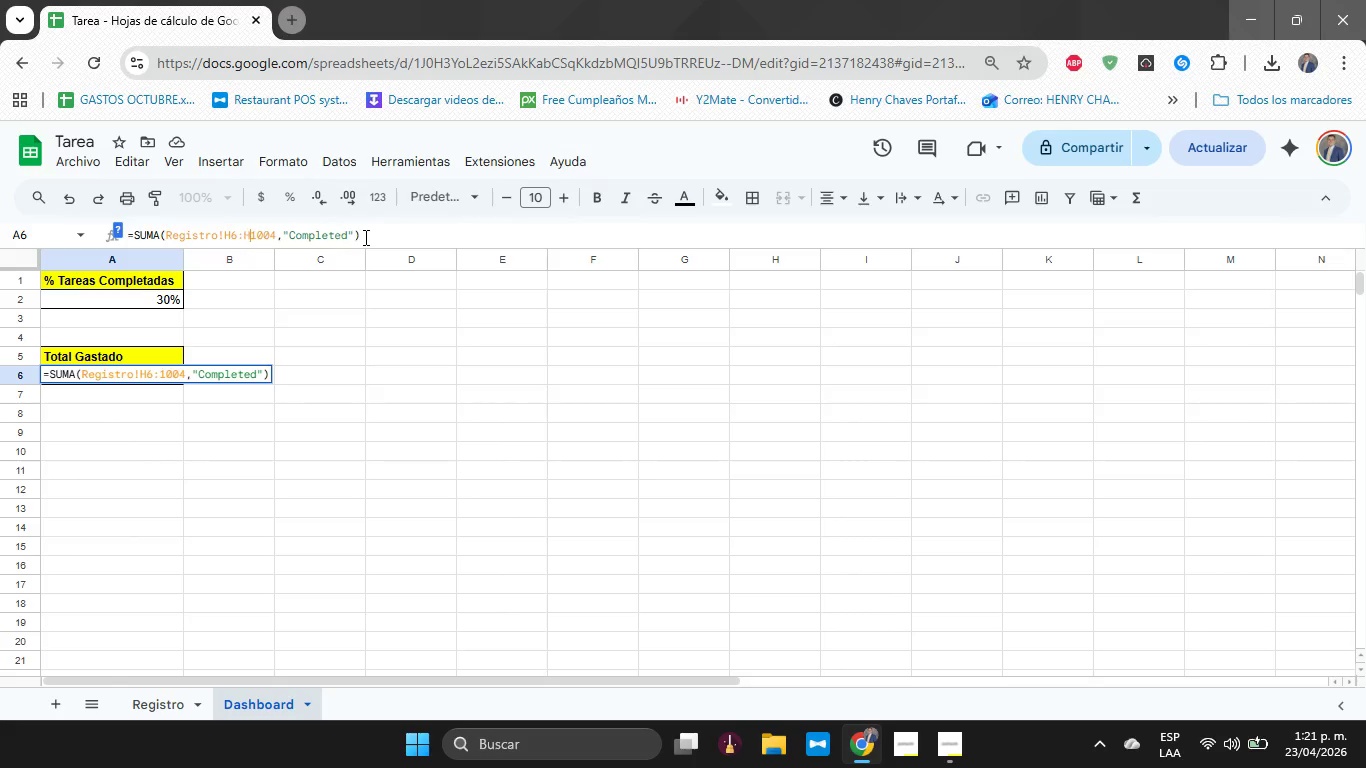 
key(H)
 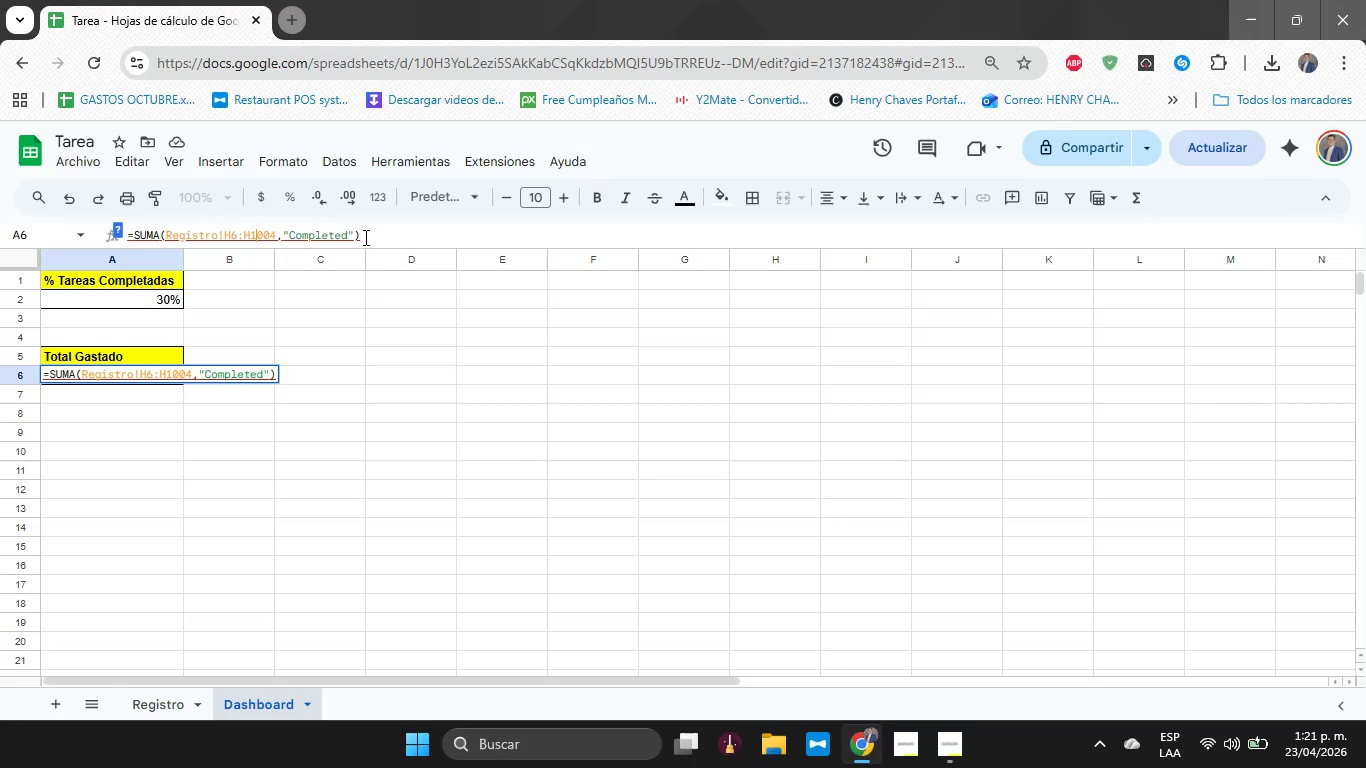 
key(ArrowRight)
 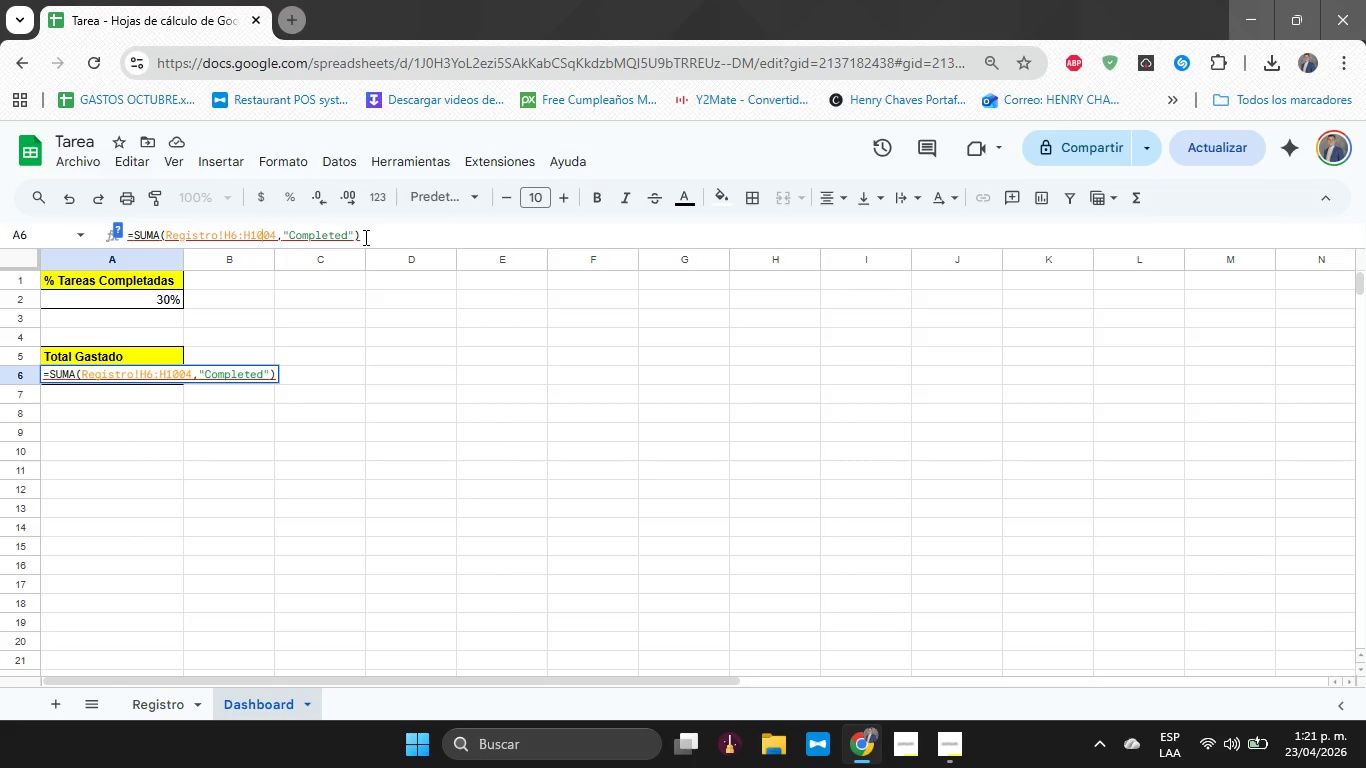 
key(ArrowRight)
 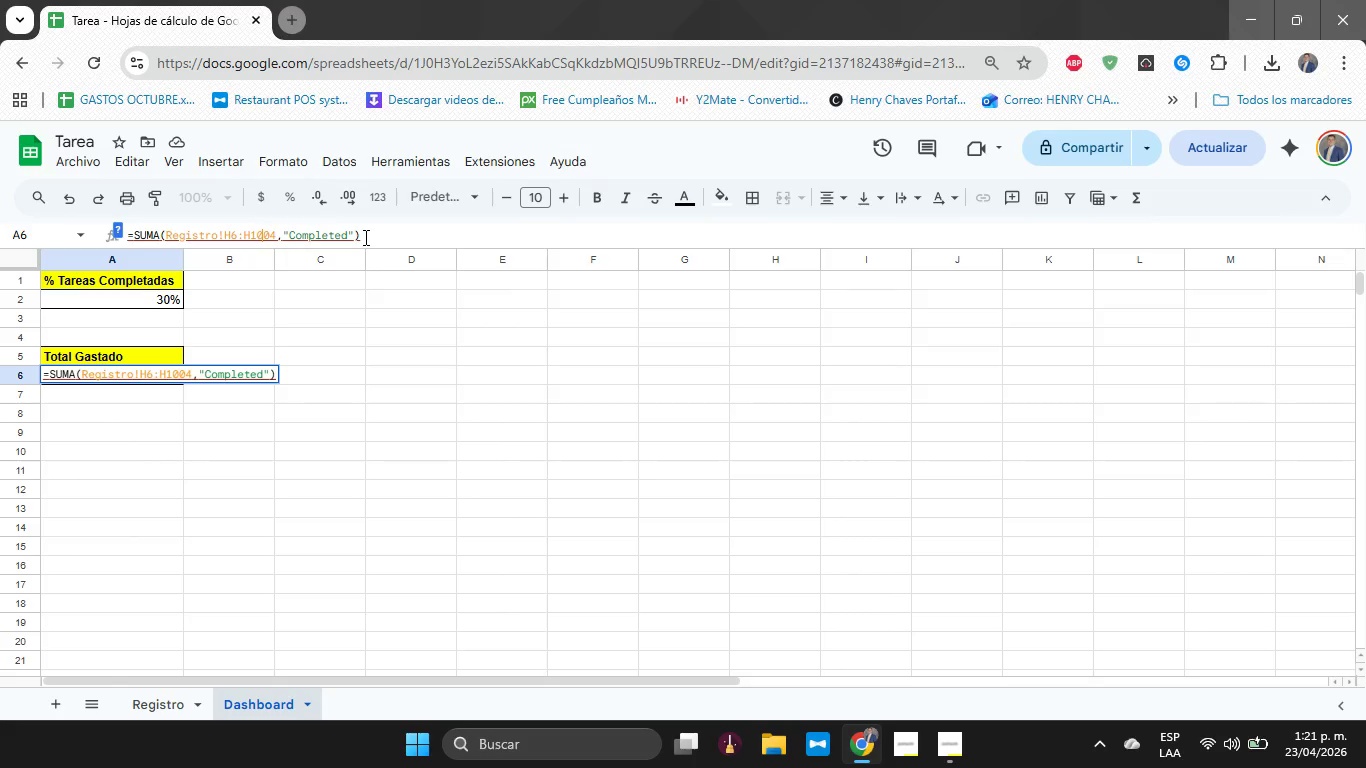 
key(ArrowRight)
 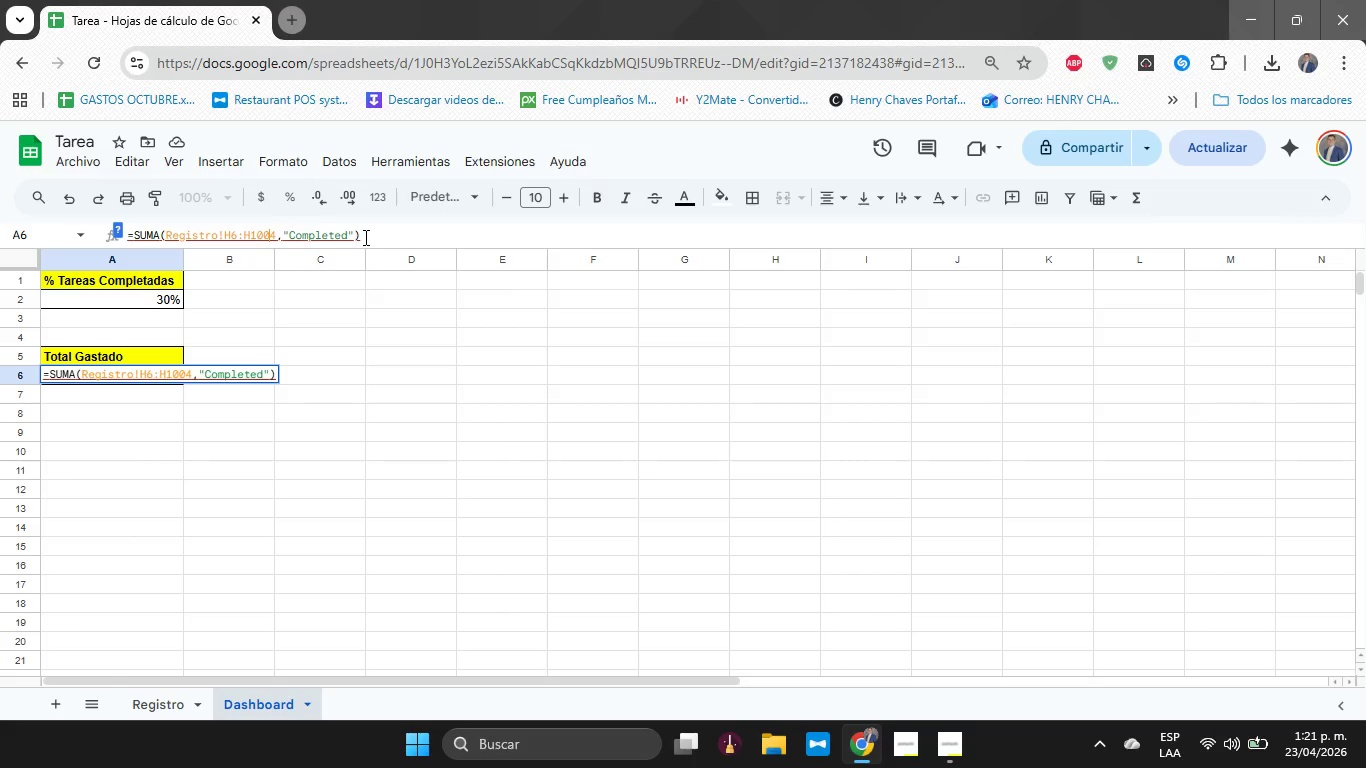 
key(ArrowRight)
 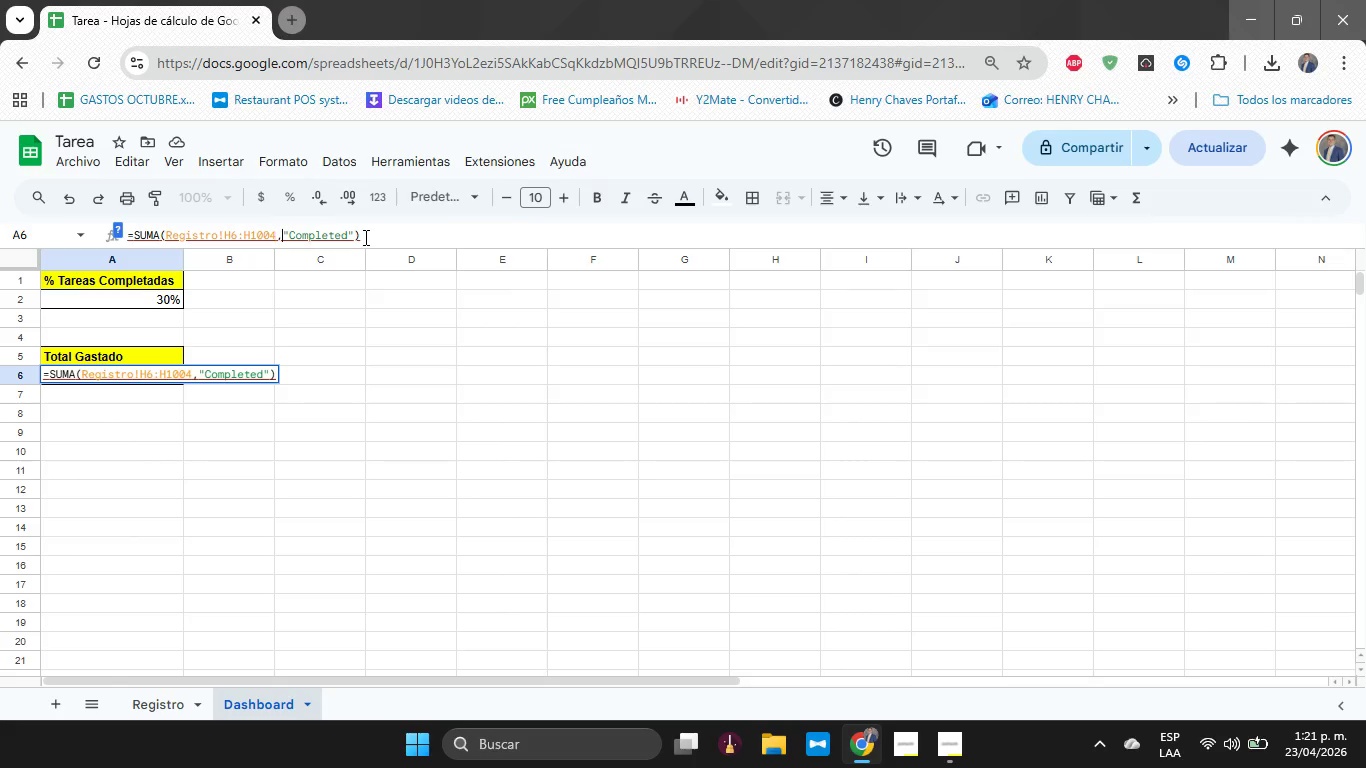 
key(ArrowRight)
 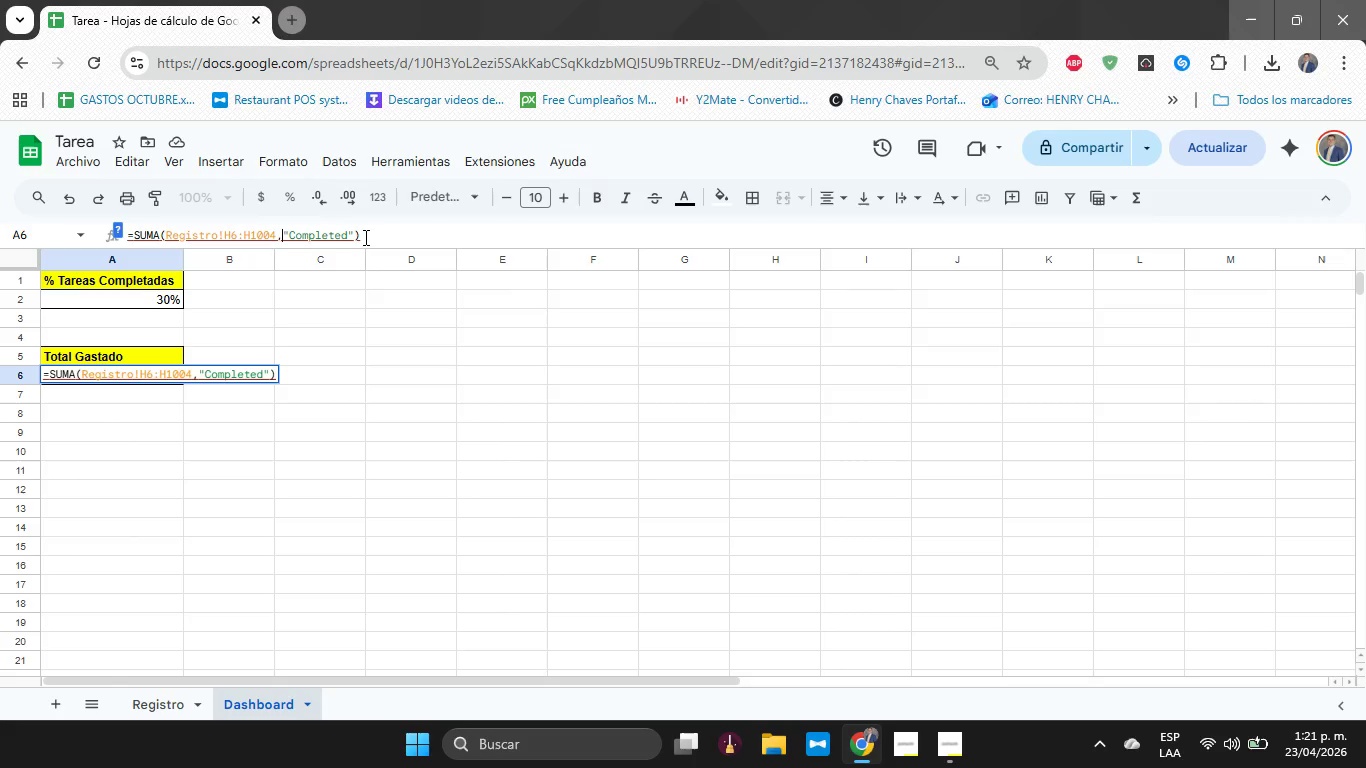 
hold_key(key=ArrowRight, duration=0.83)
 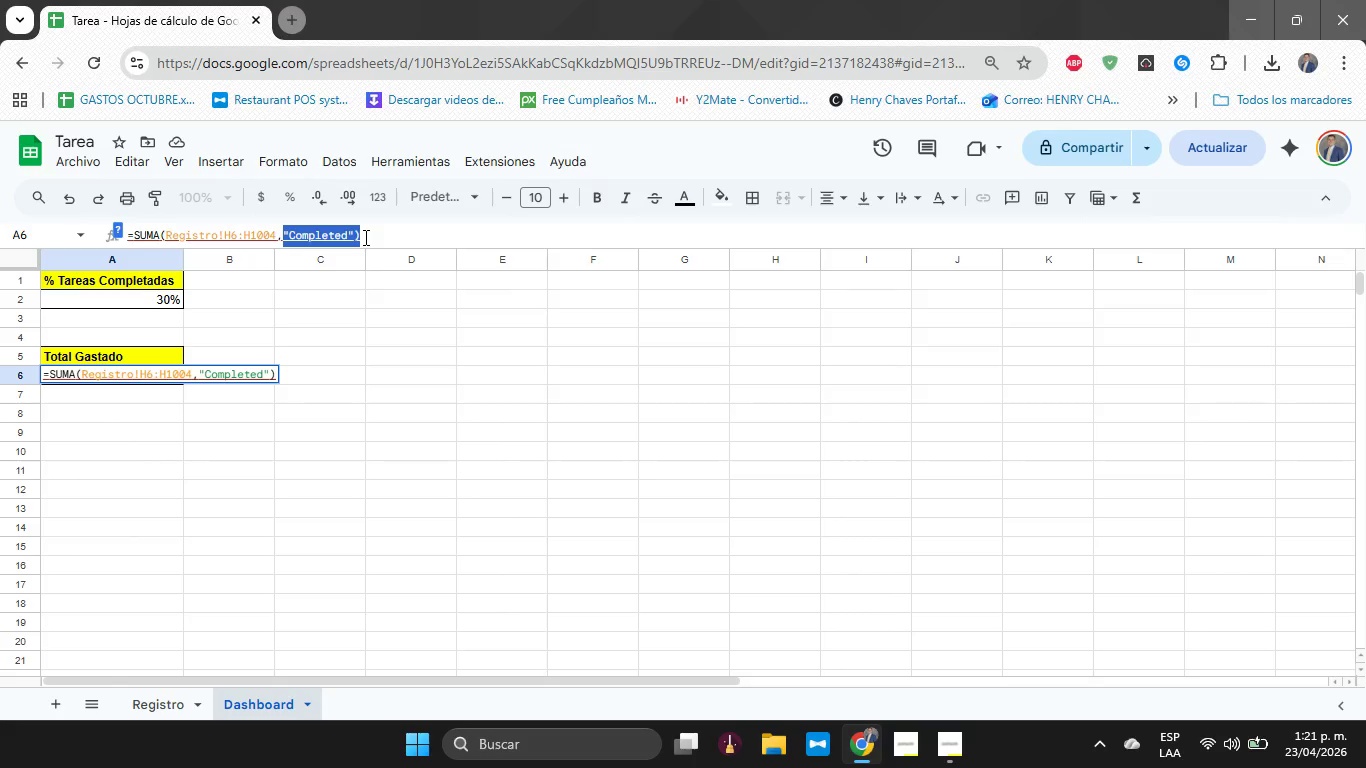 
key(Shift+ArrowLeft)
 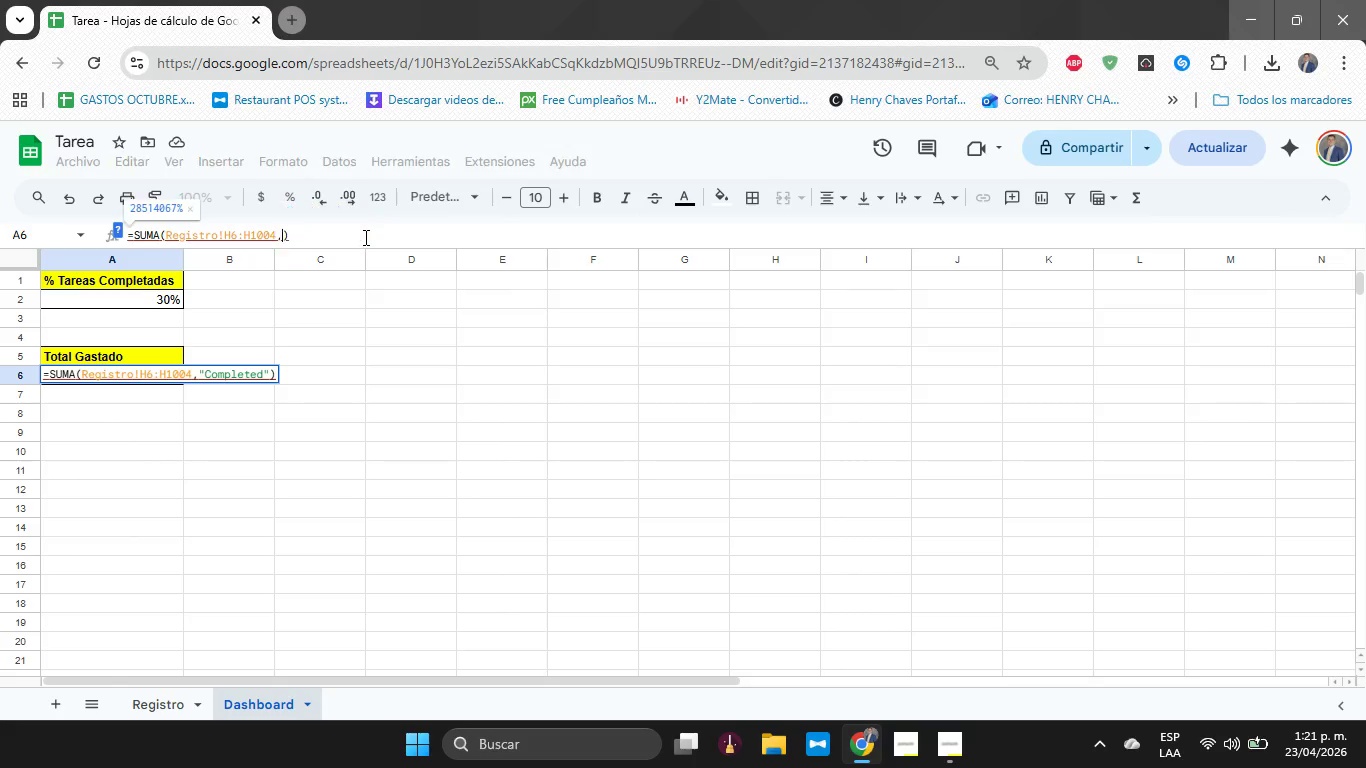 
key(Backspace)
 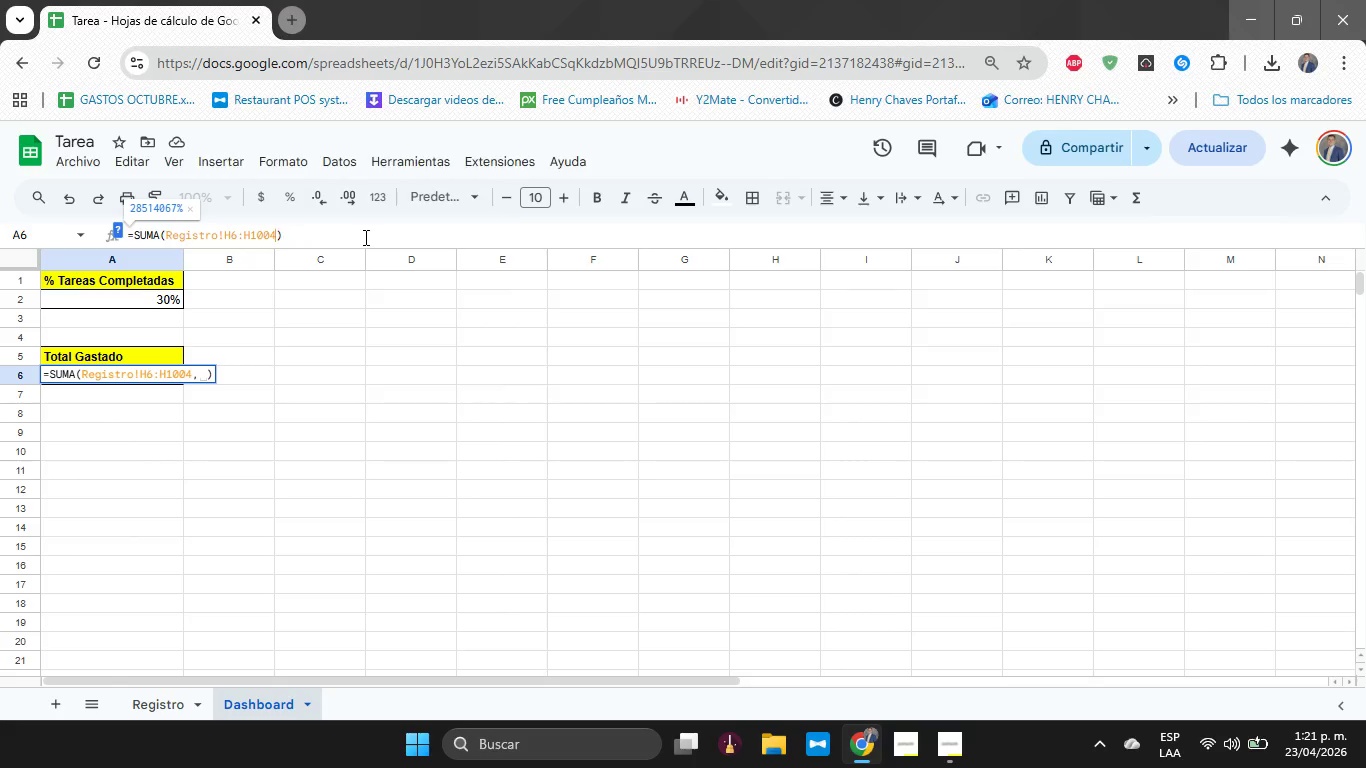 
key(Backspace)
 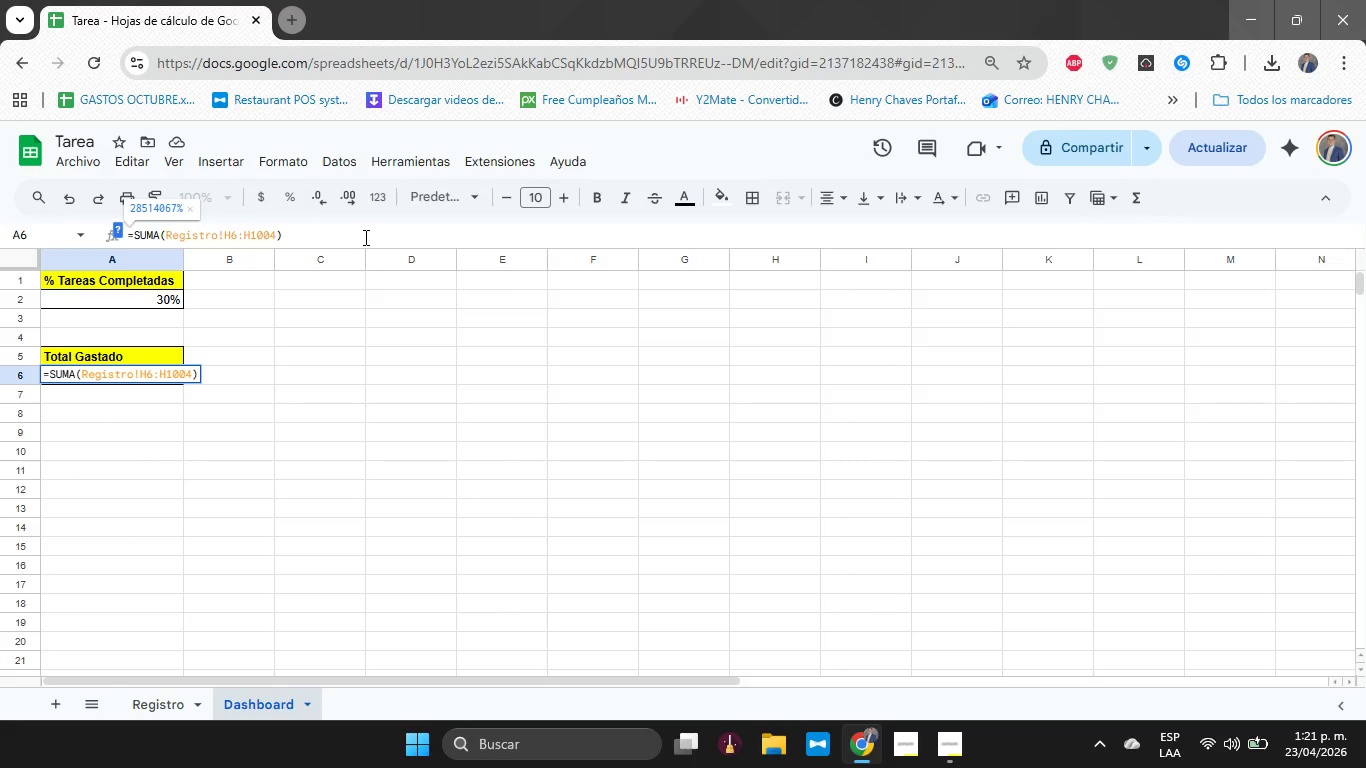 
key(Enter)
 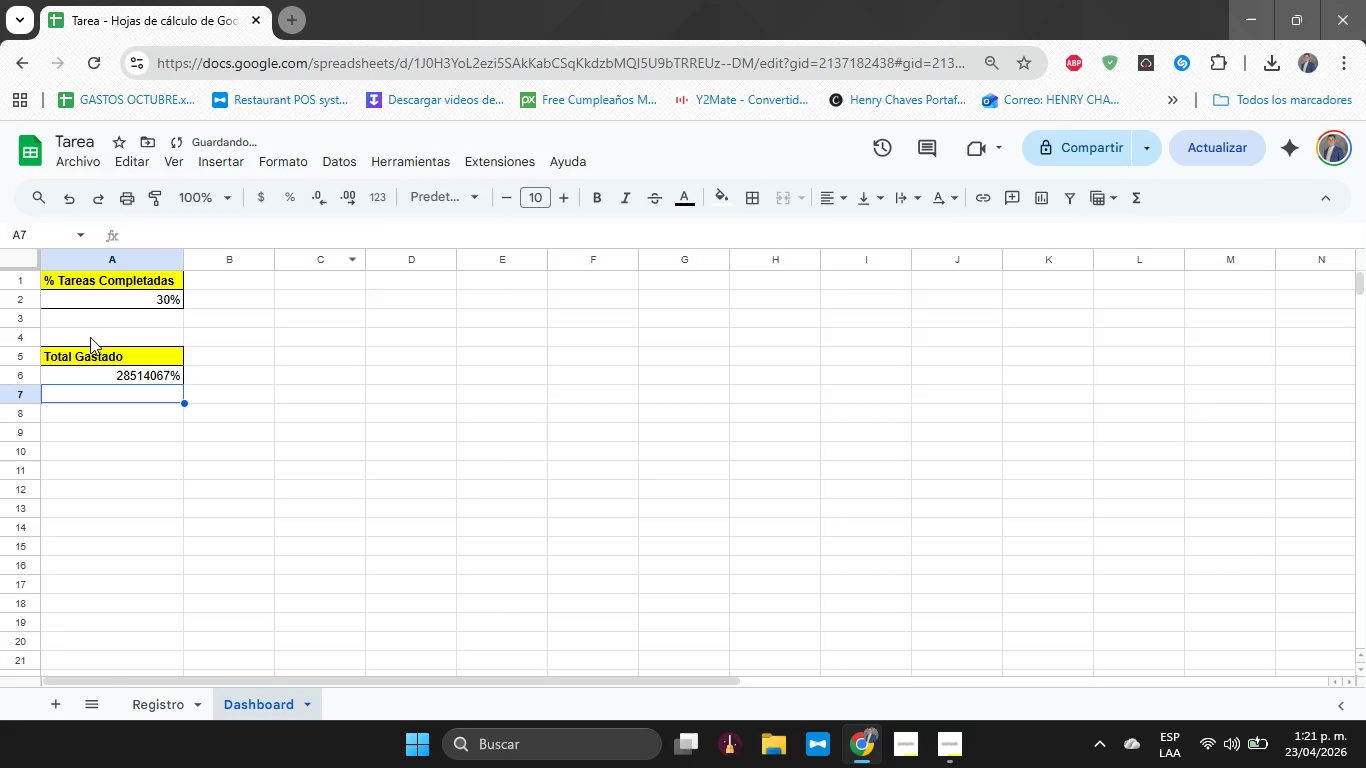 
left_click([99, 381])
 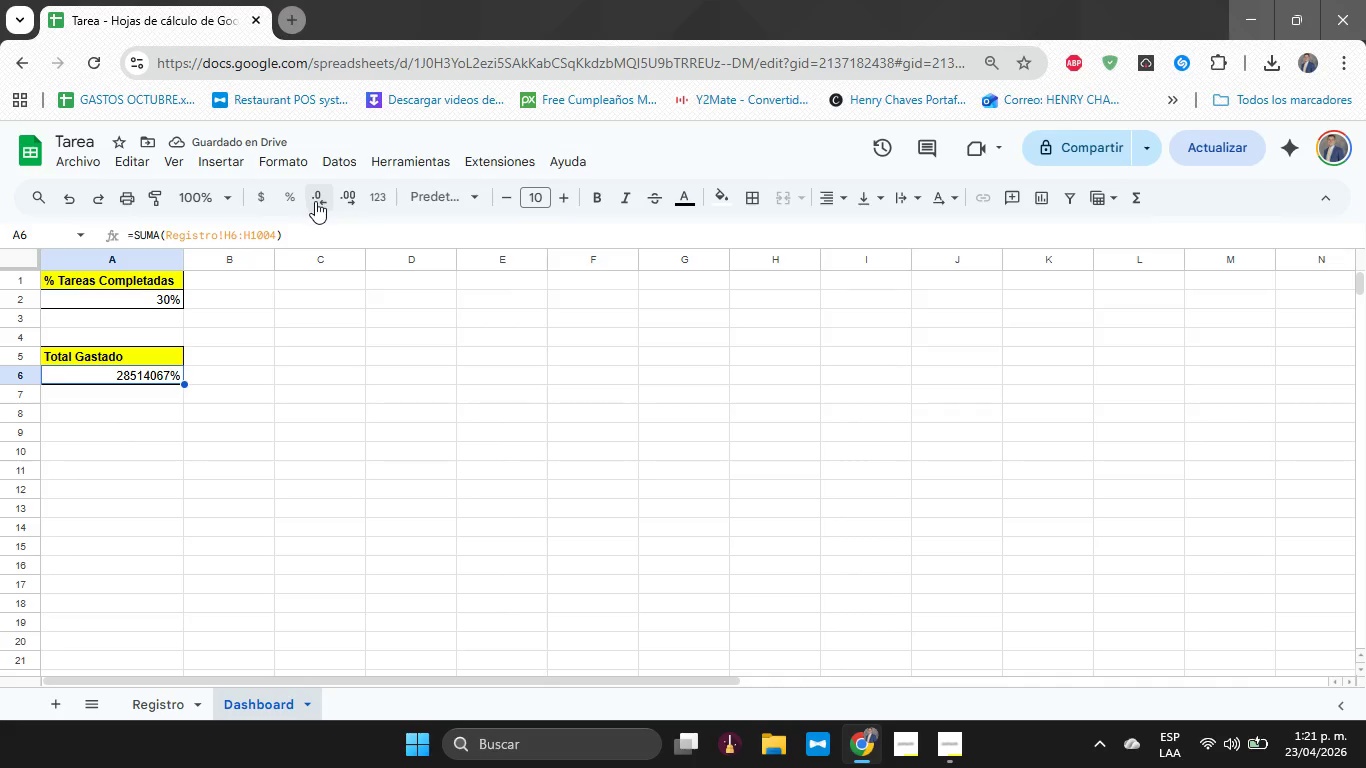 
left_click([253, 200])
 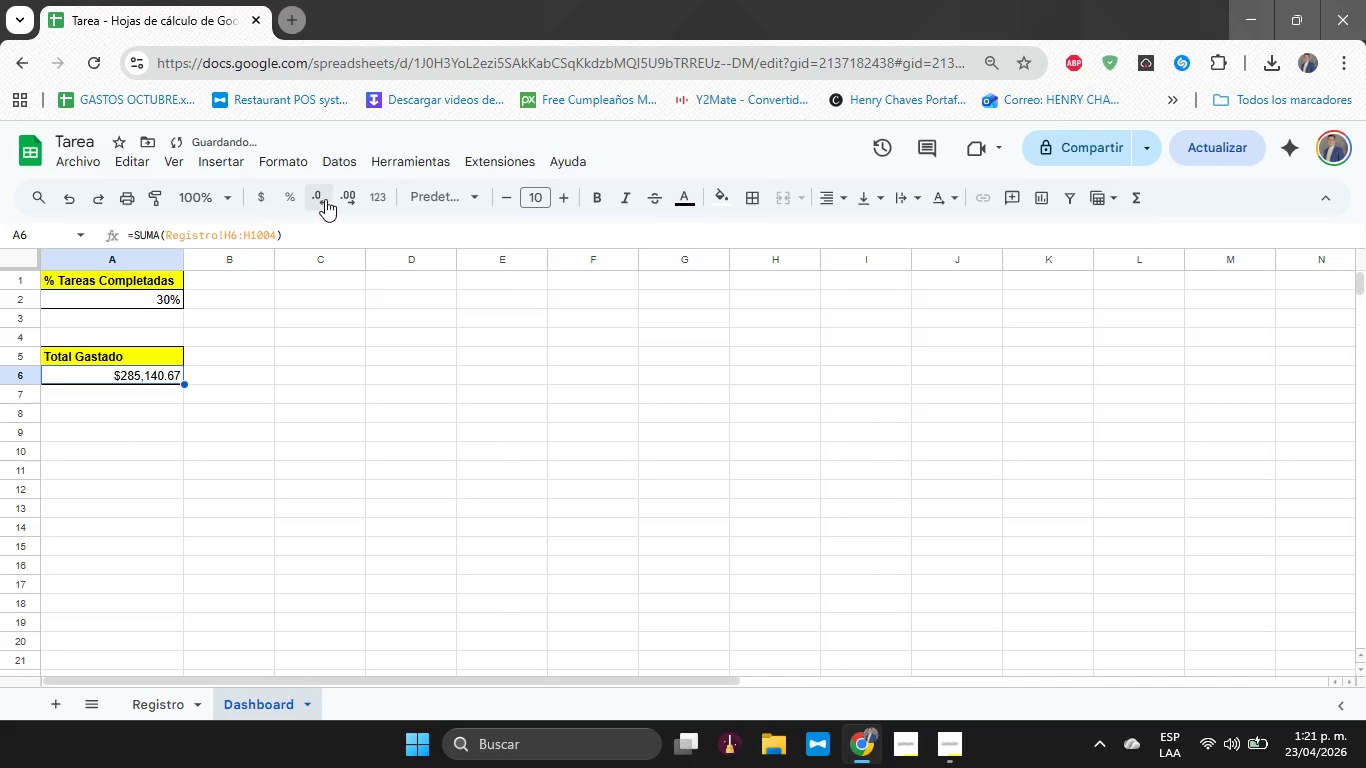 
double_click([325, 198])
 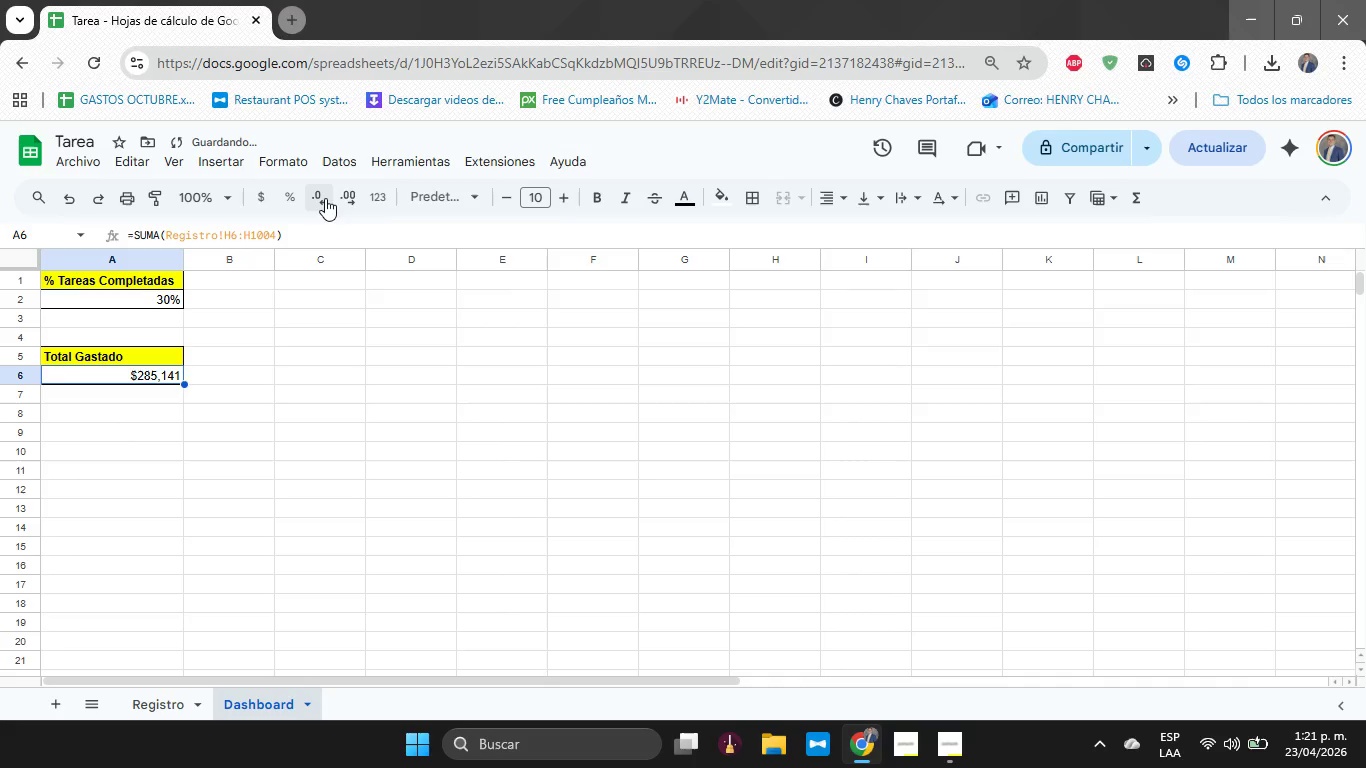 
triple_click([325, 198])
 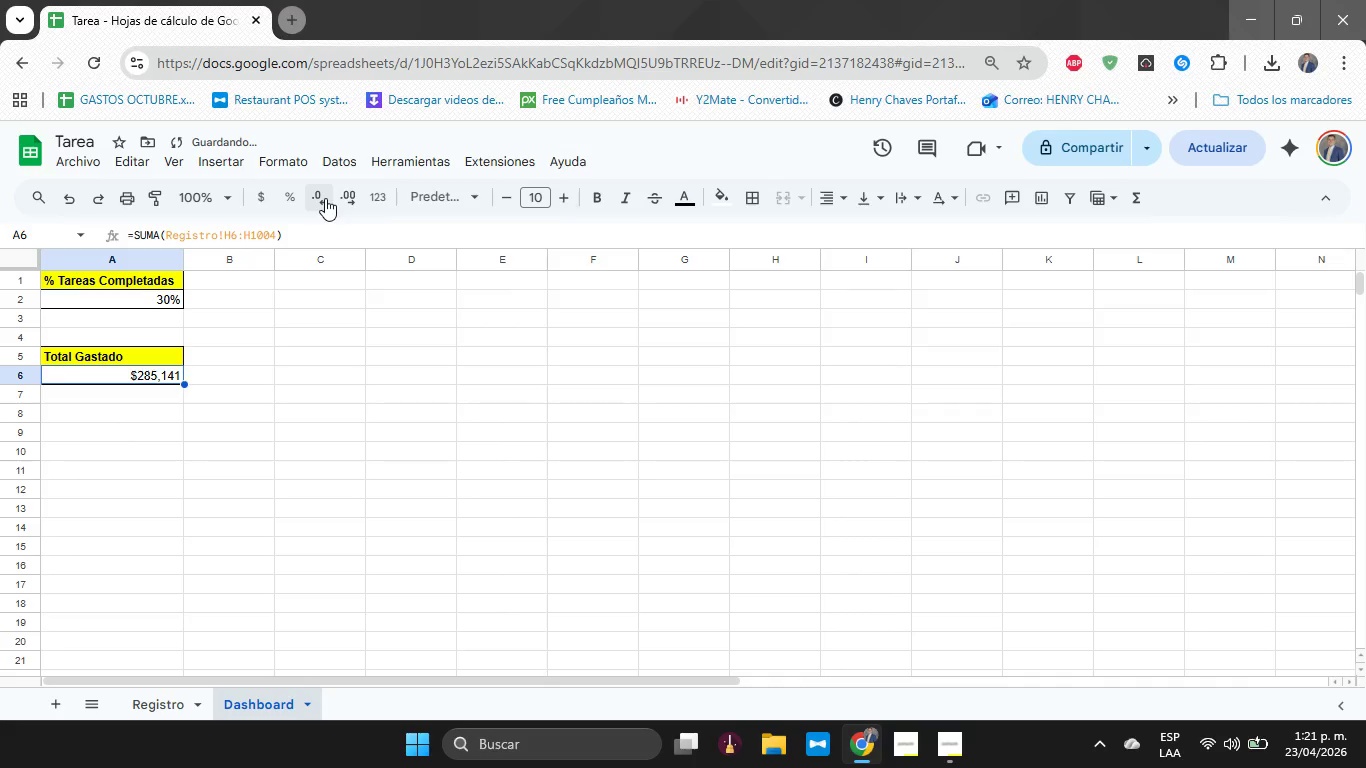 
triple_click([325, 198])
 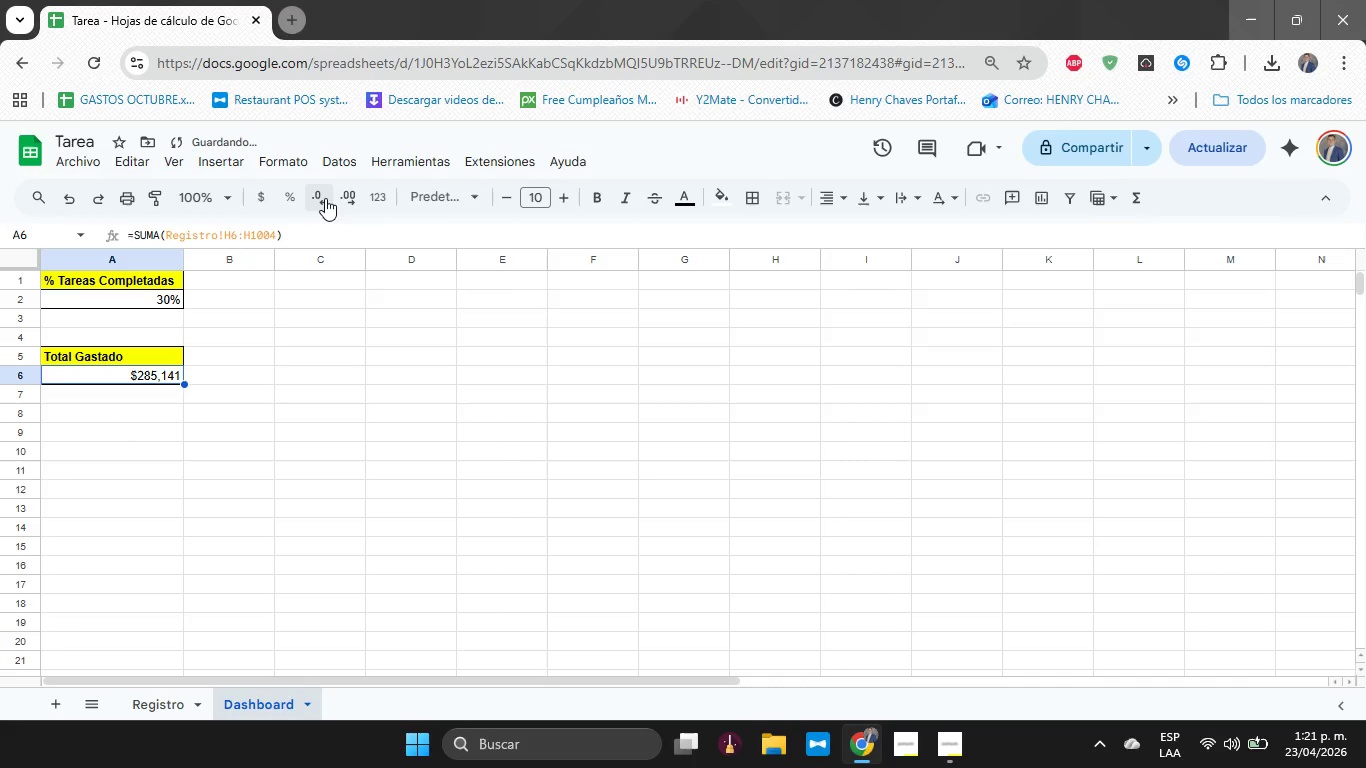 
left_click([325, 198])
 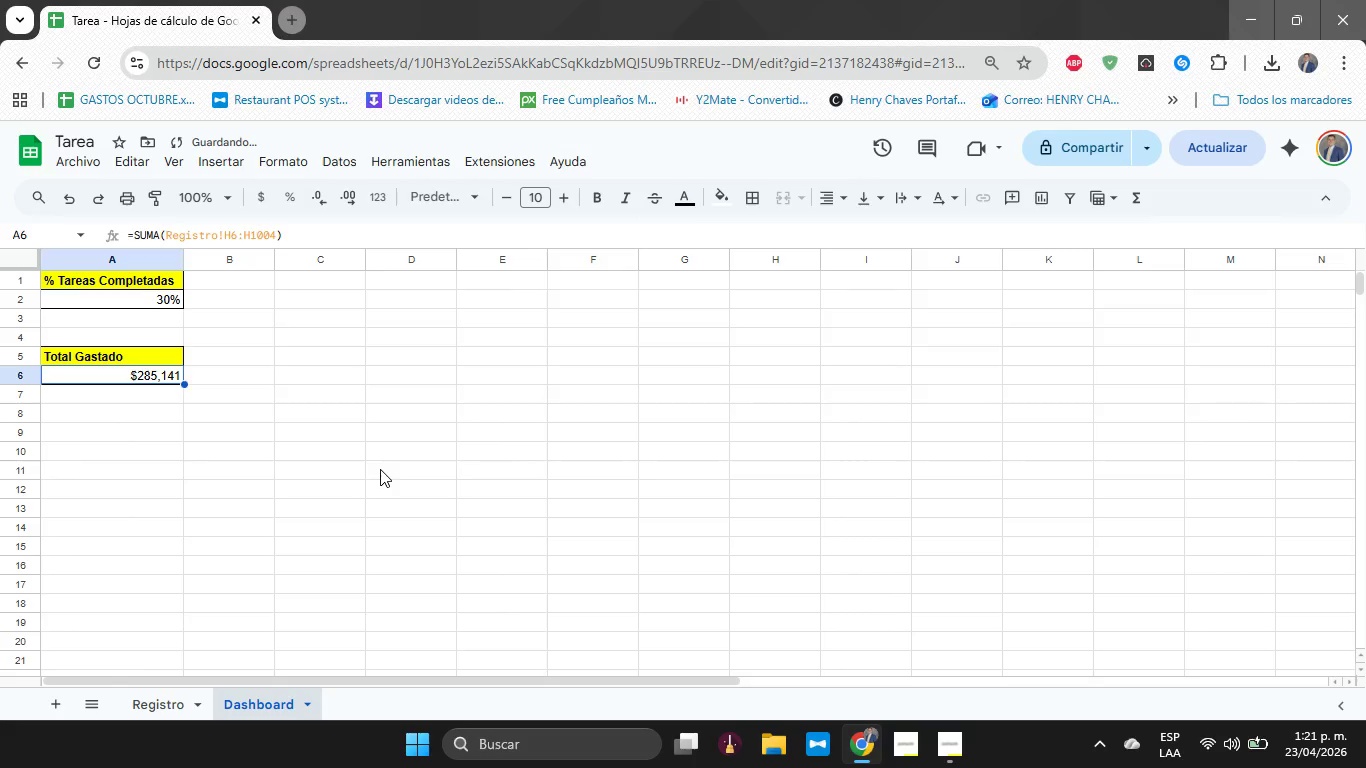 
left_click([380, 469])
 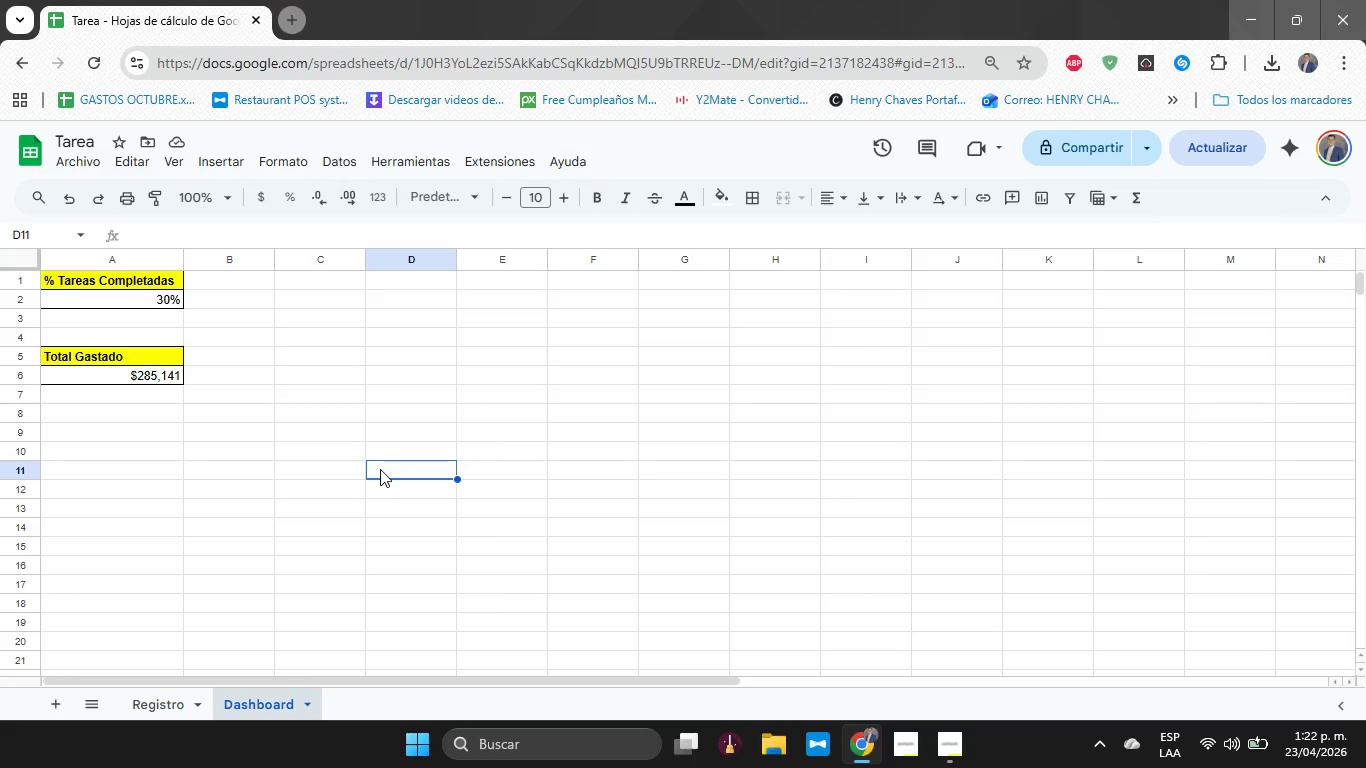 
wait(54.66)
 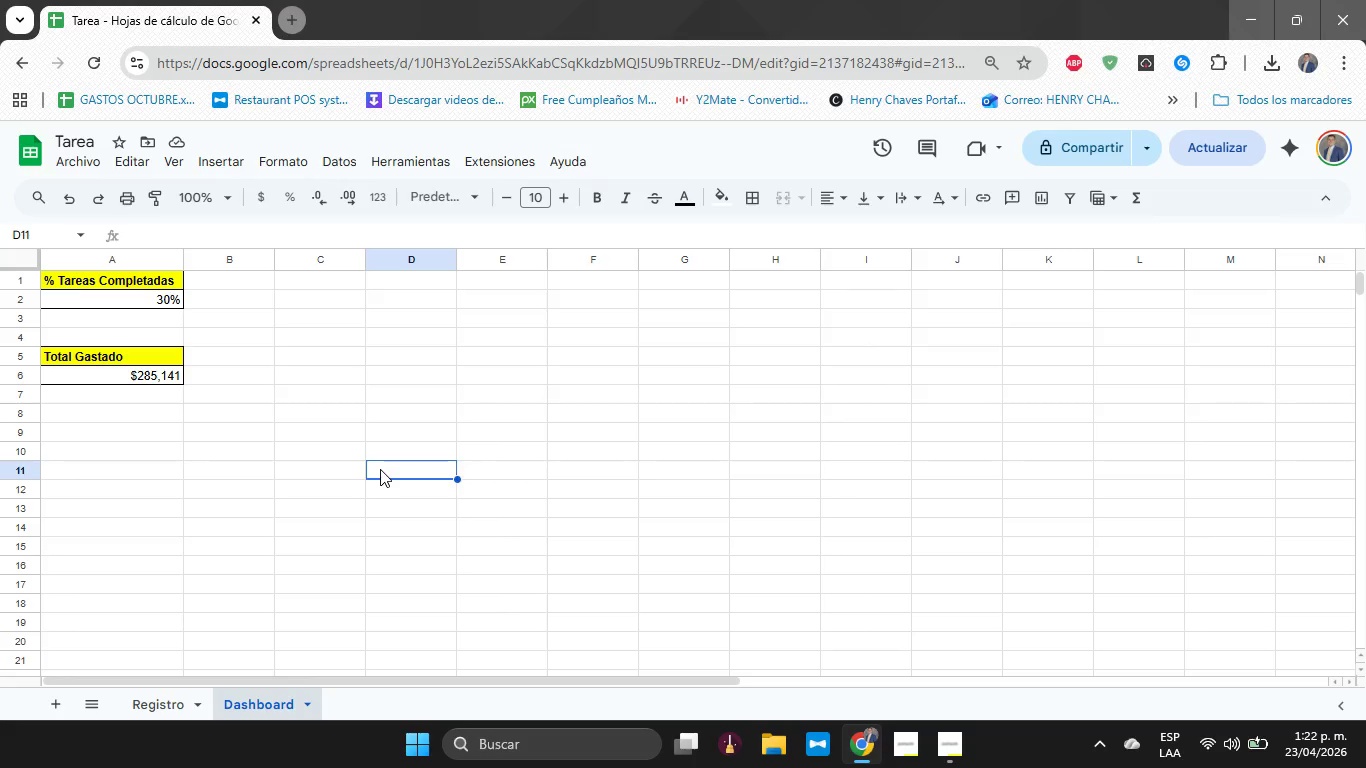 
key(Alt+Tab)